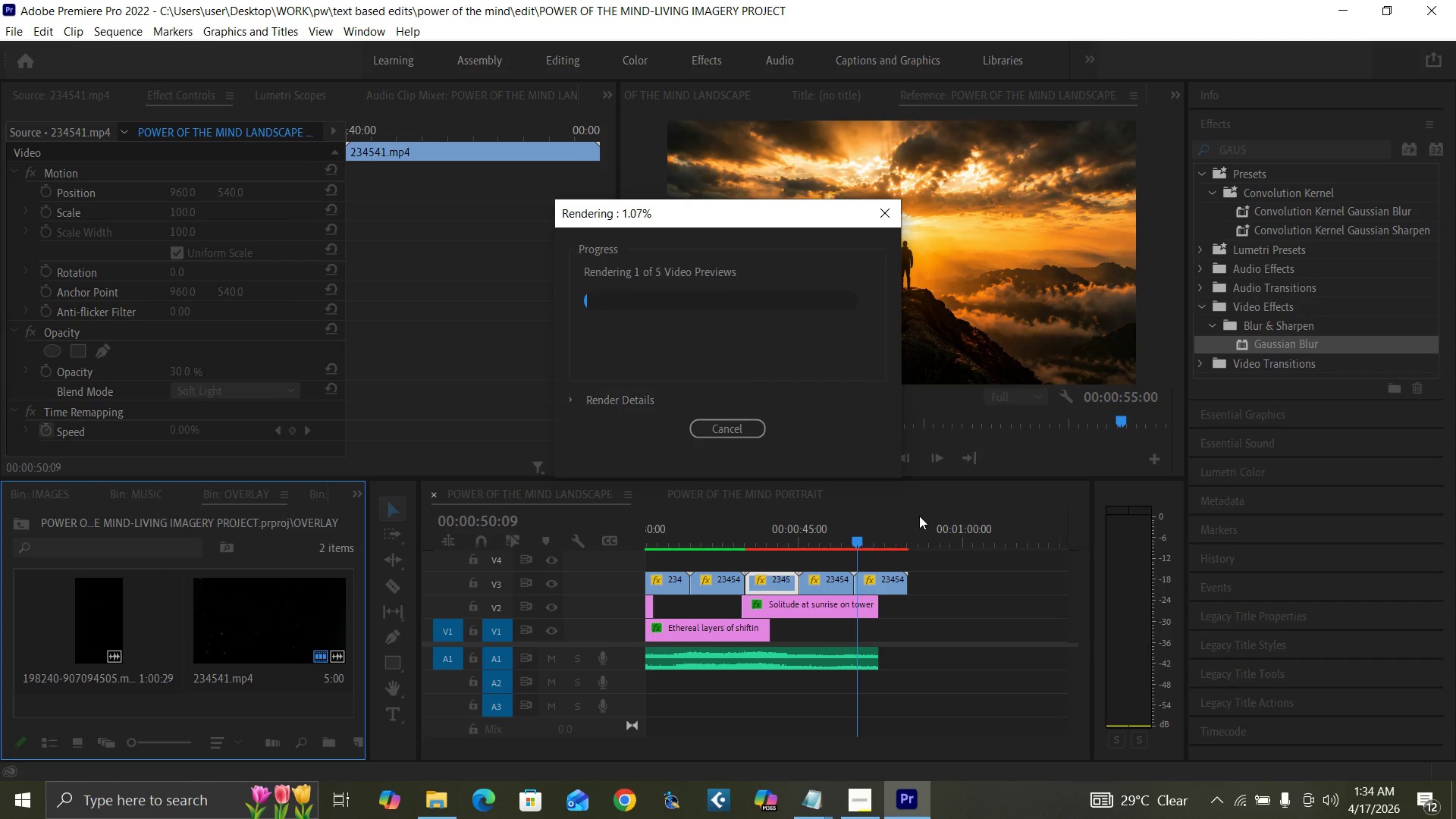 
left_click([857, 500])
 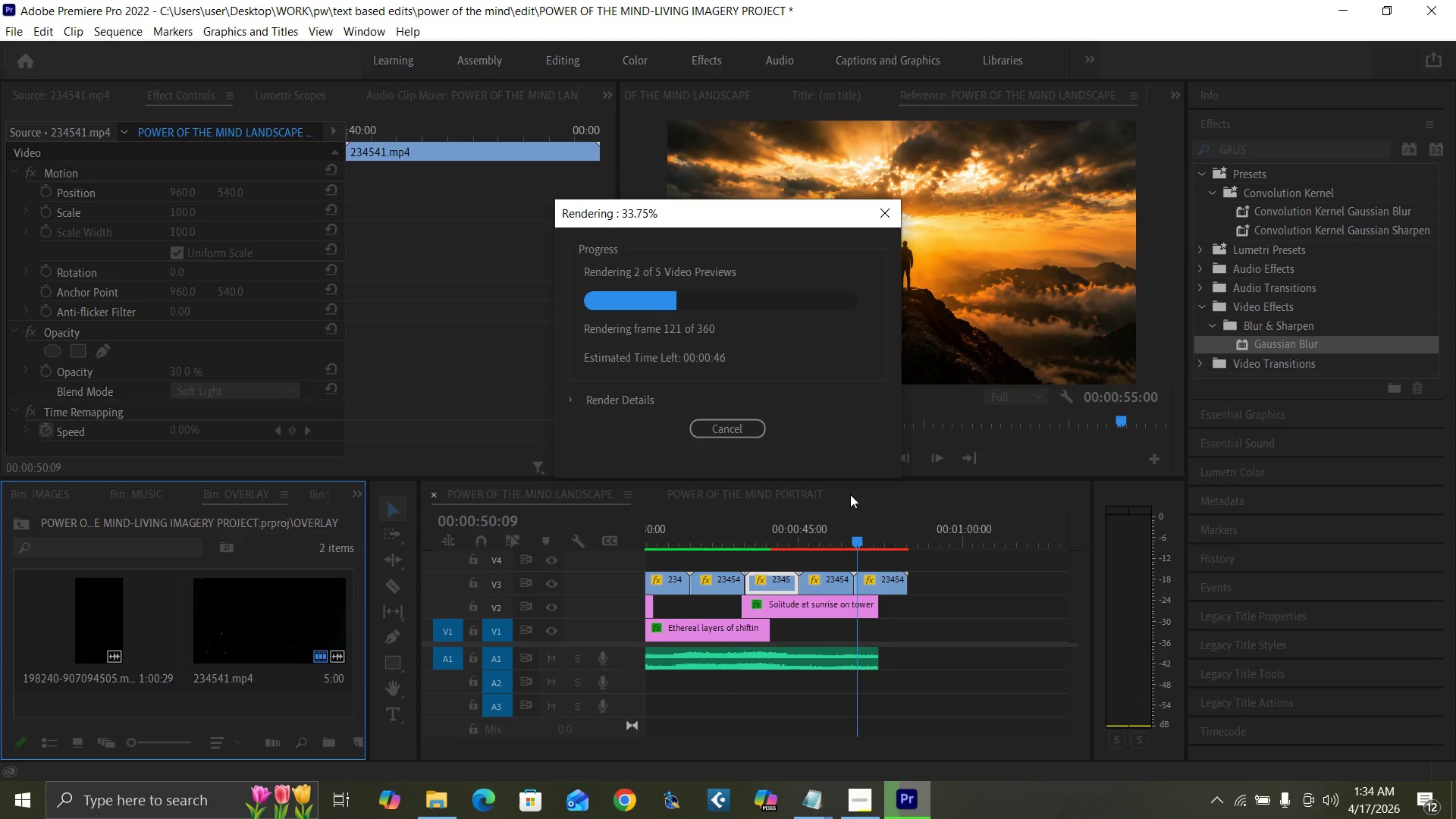 
wait(23.58)
 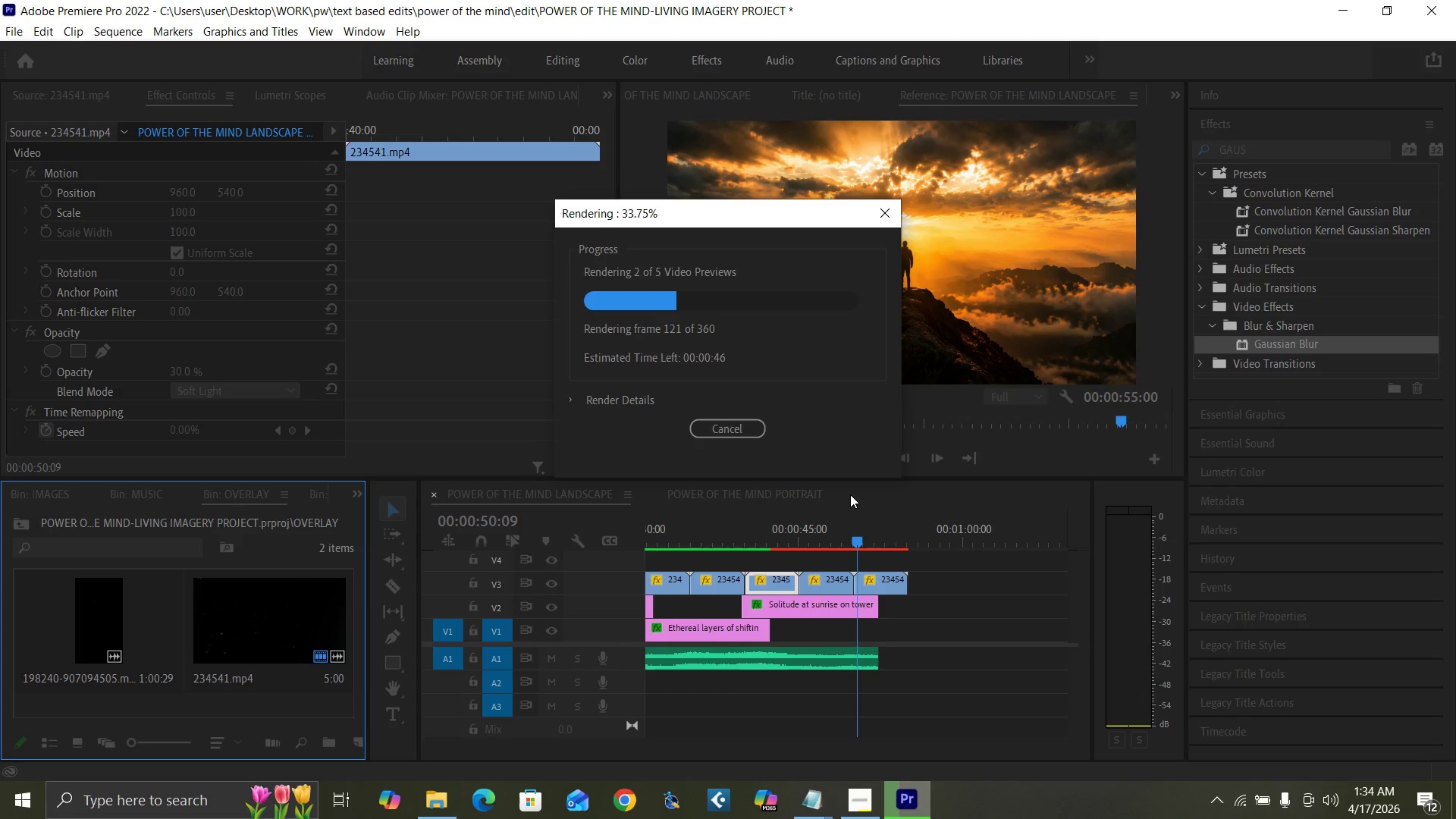 
left_click([883, 506])
 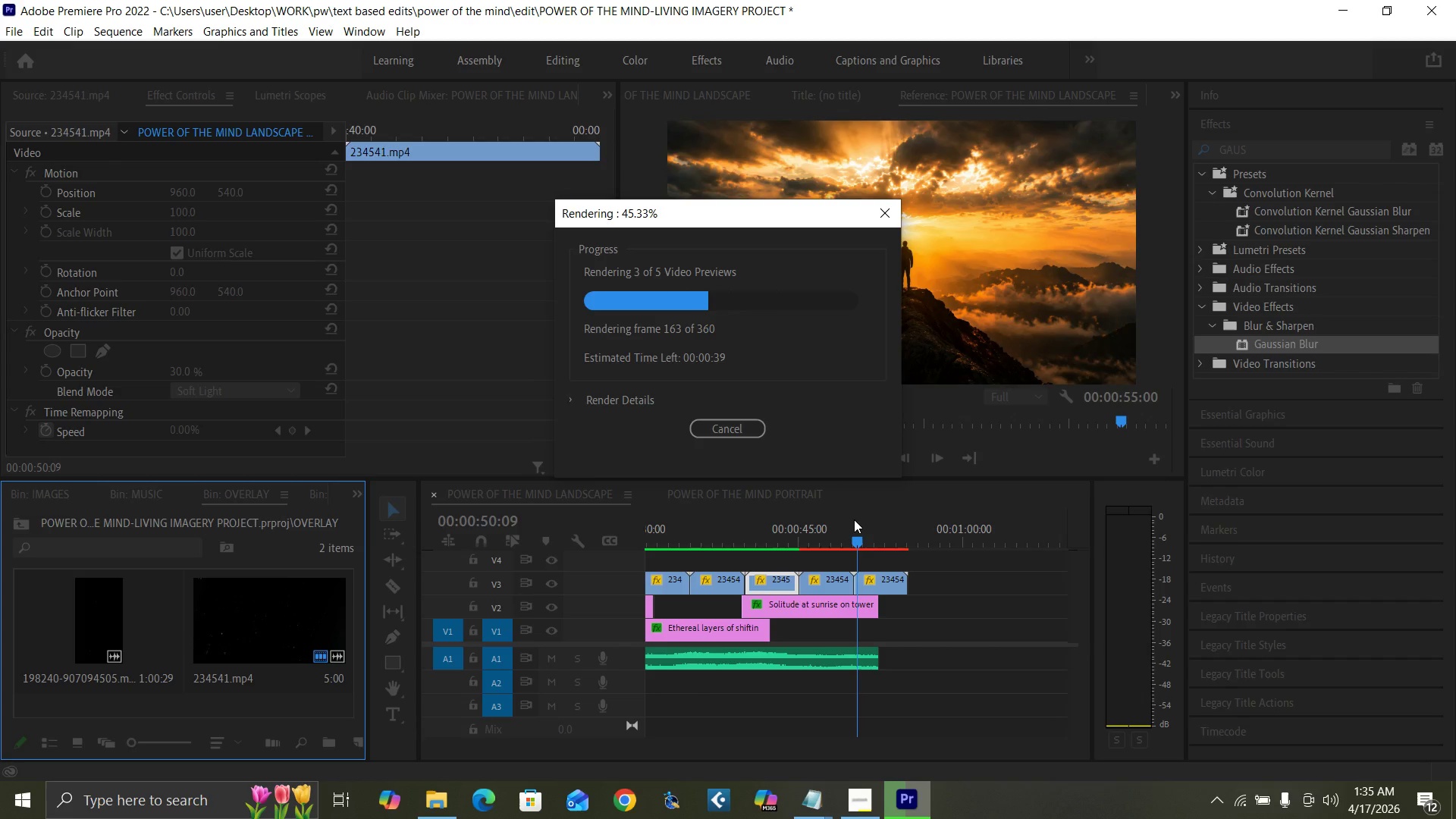 
wait(6.16)
 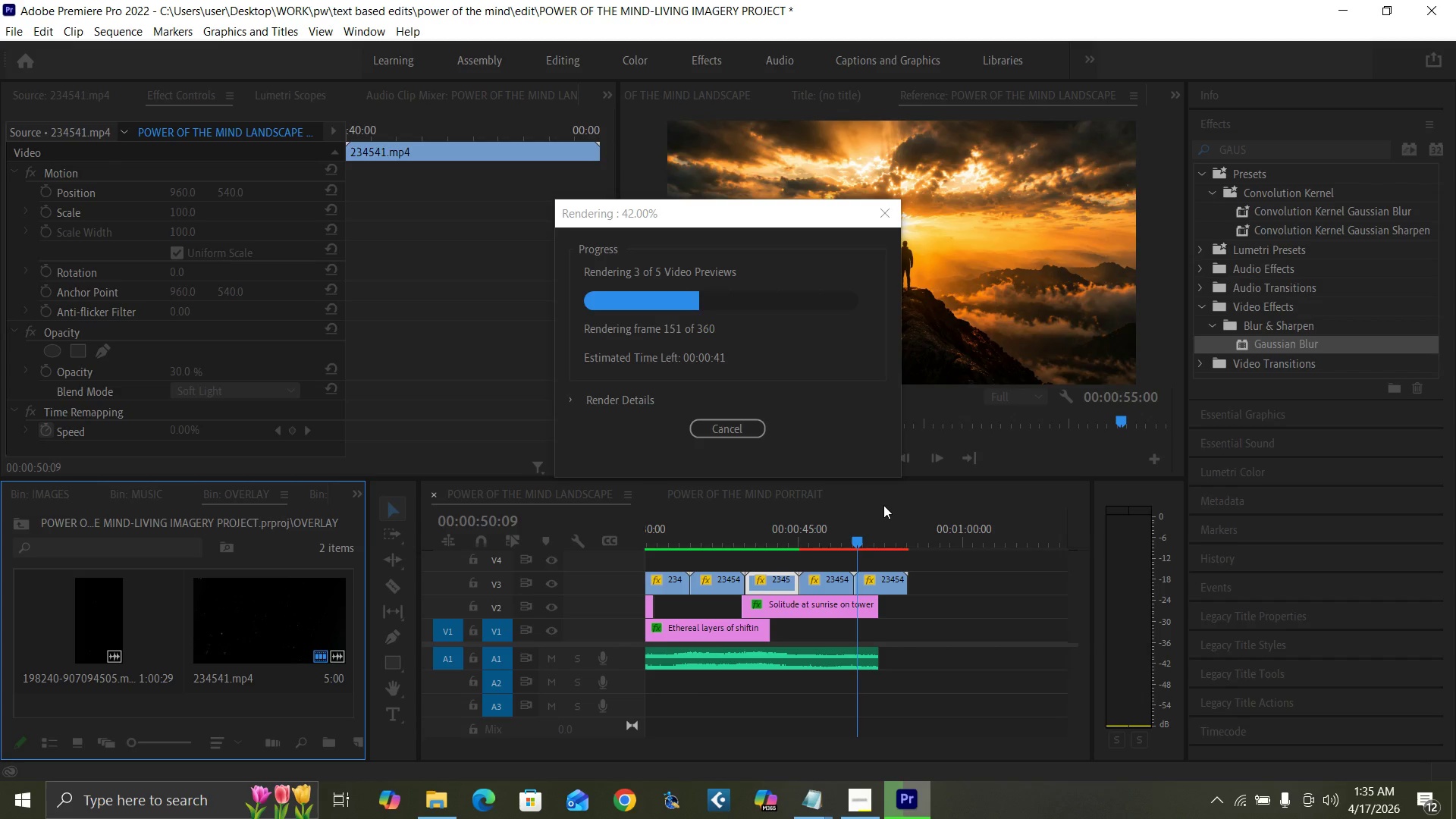 
left_click([928, 586])
 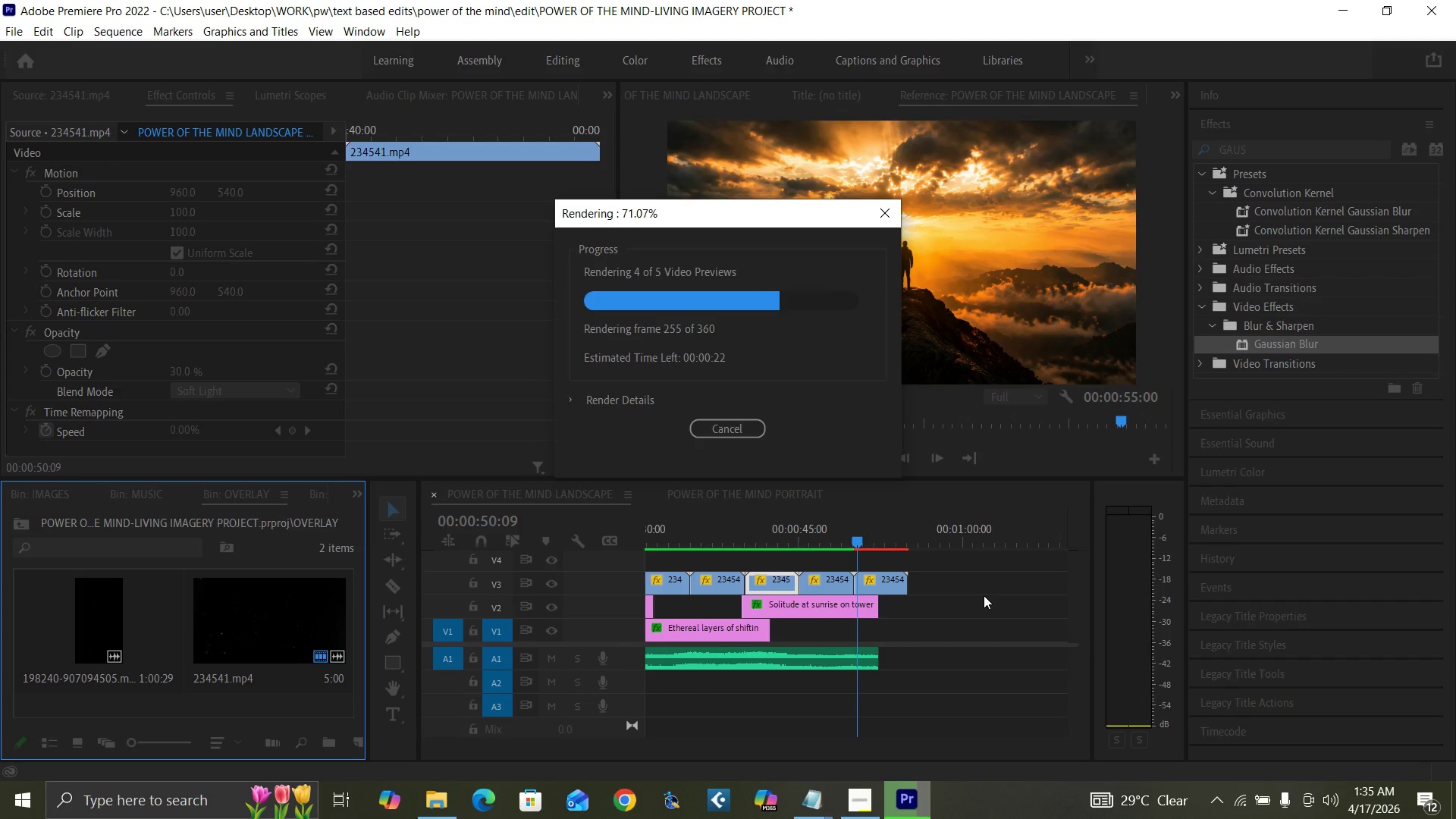 
wait(25.86)
 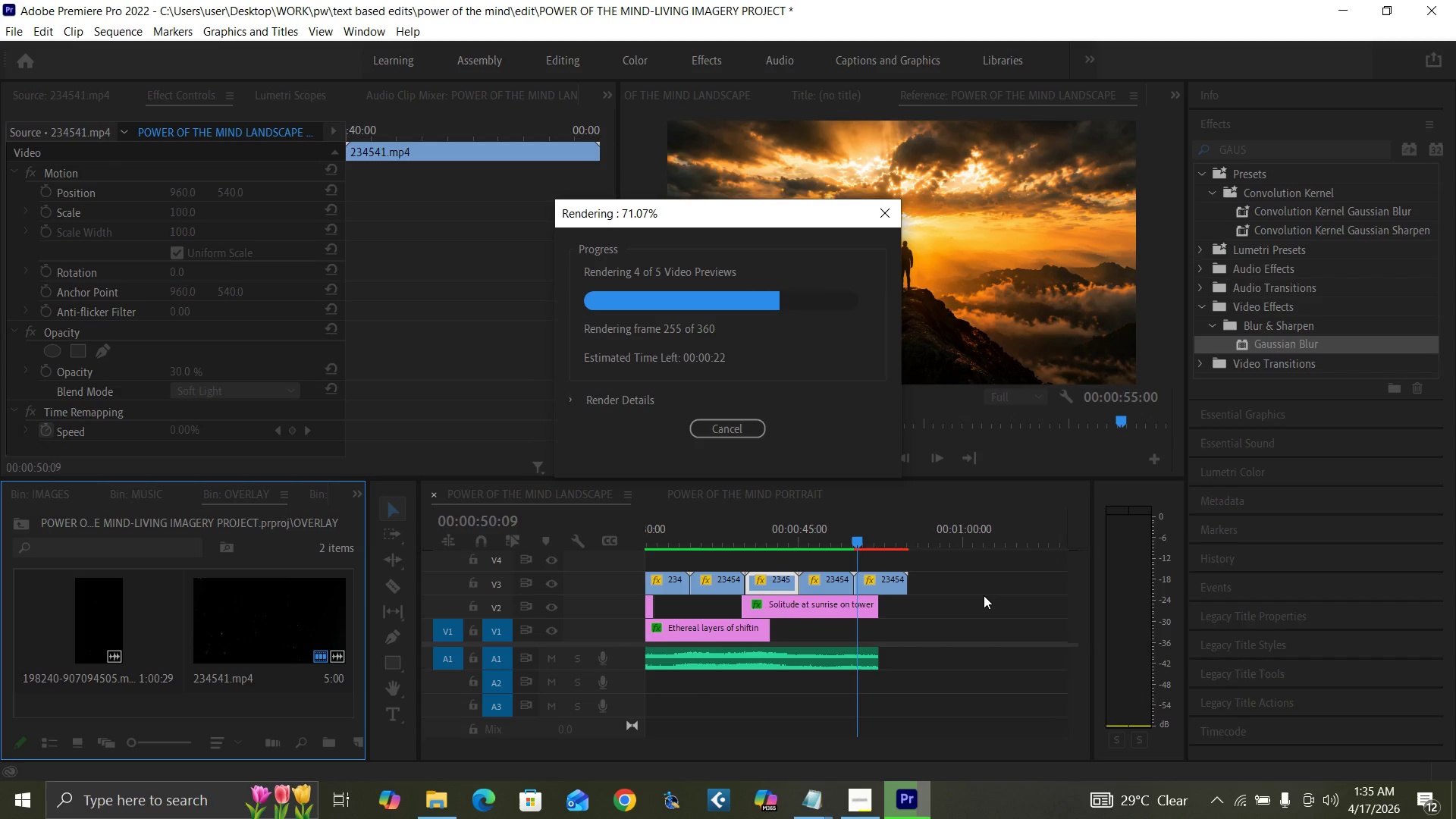 
key(Control+S)
 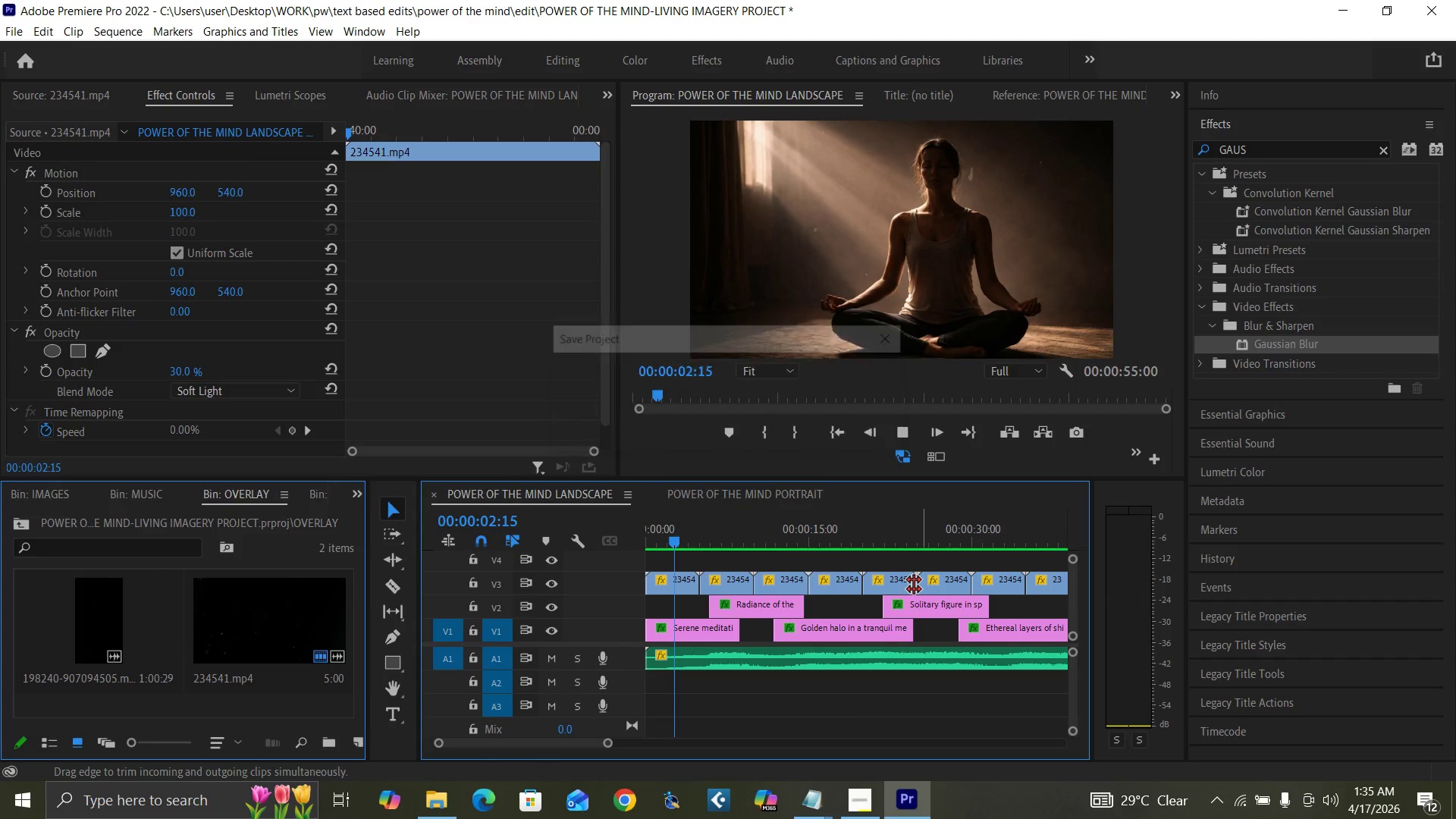 
key(Control+Backquote)
 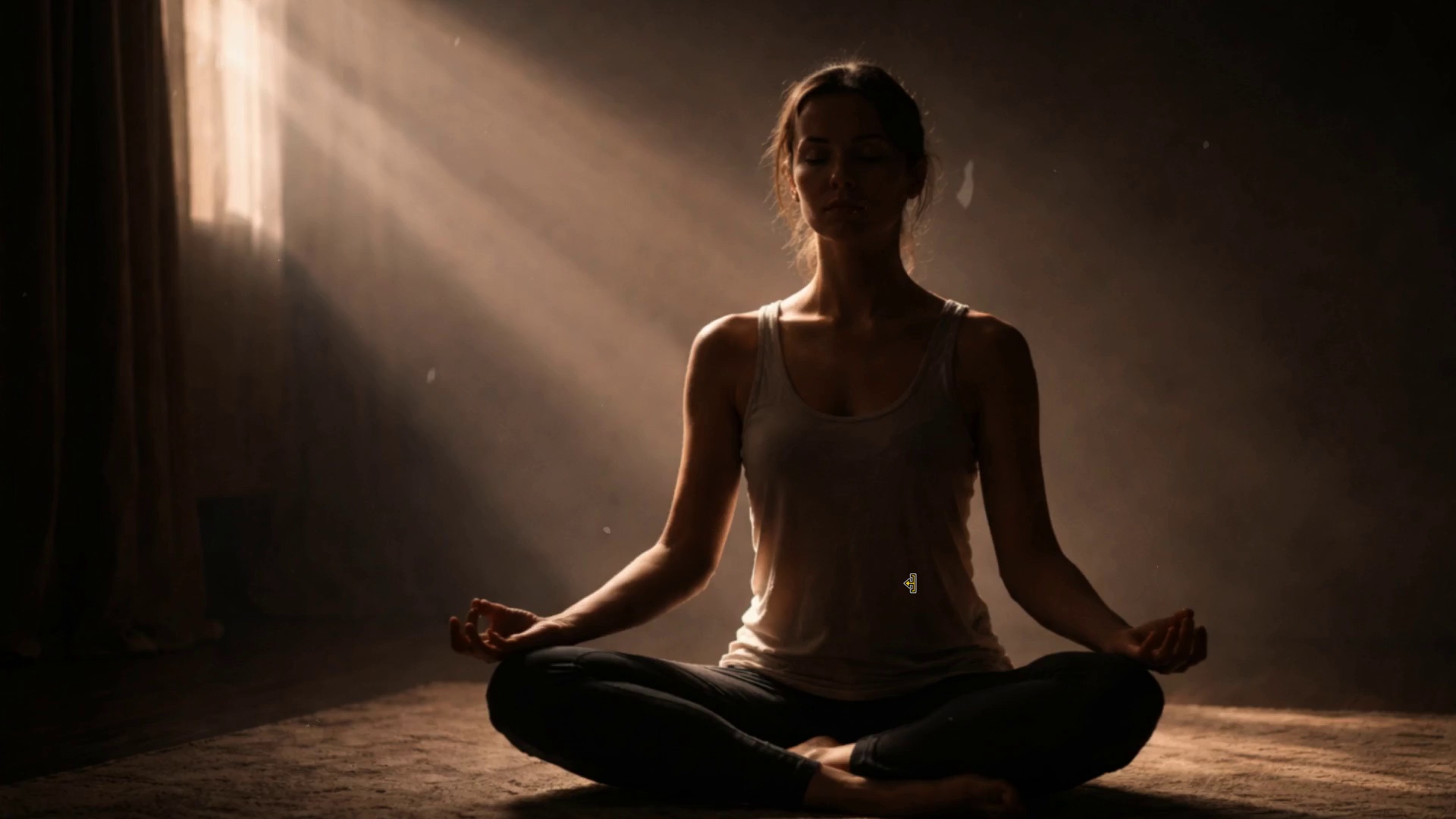 
key(Space)
 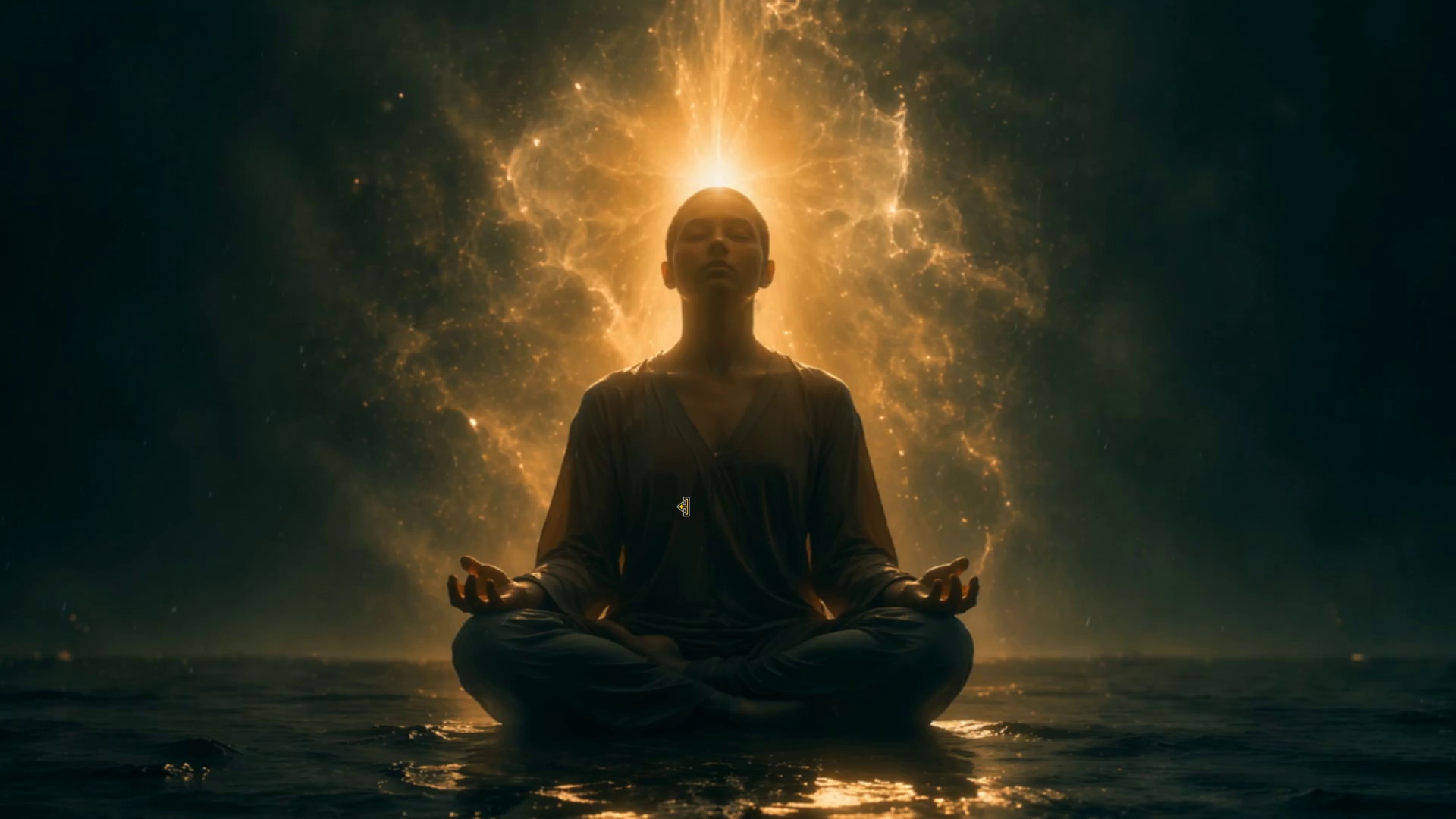 
wait(19.74)
 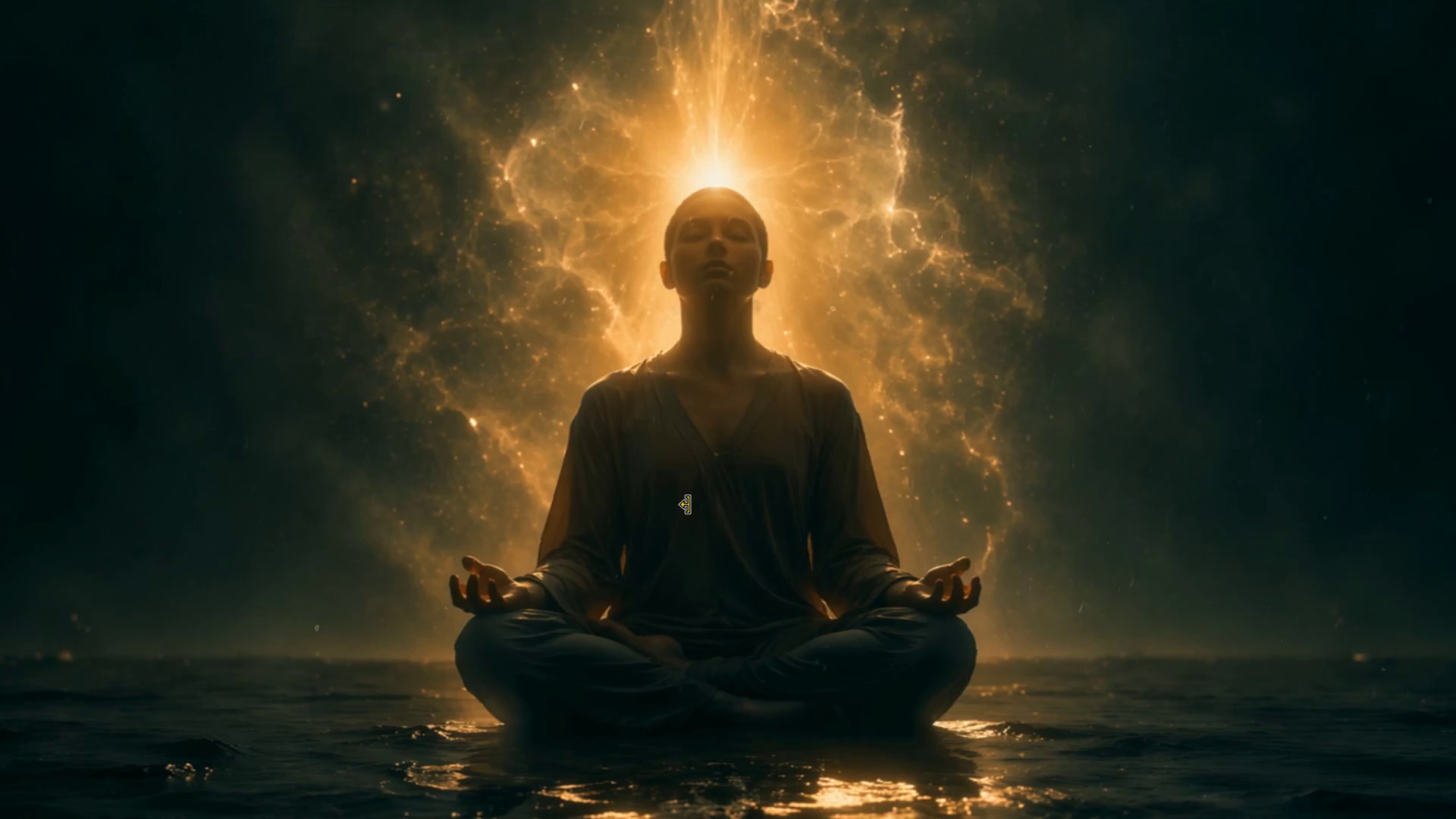 
key(Control+S)
 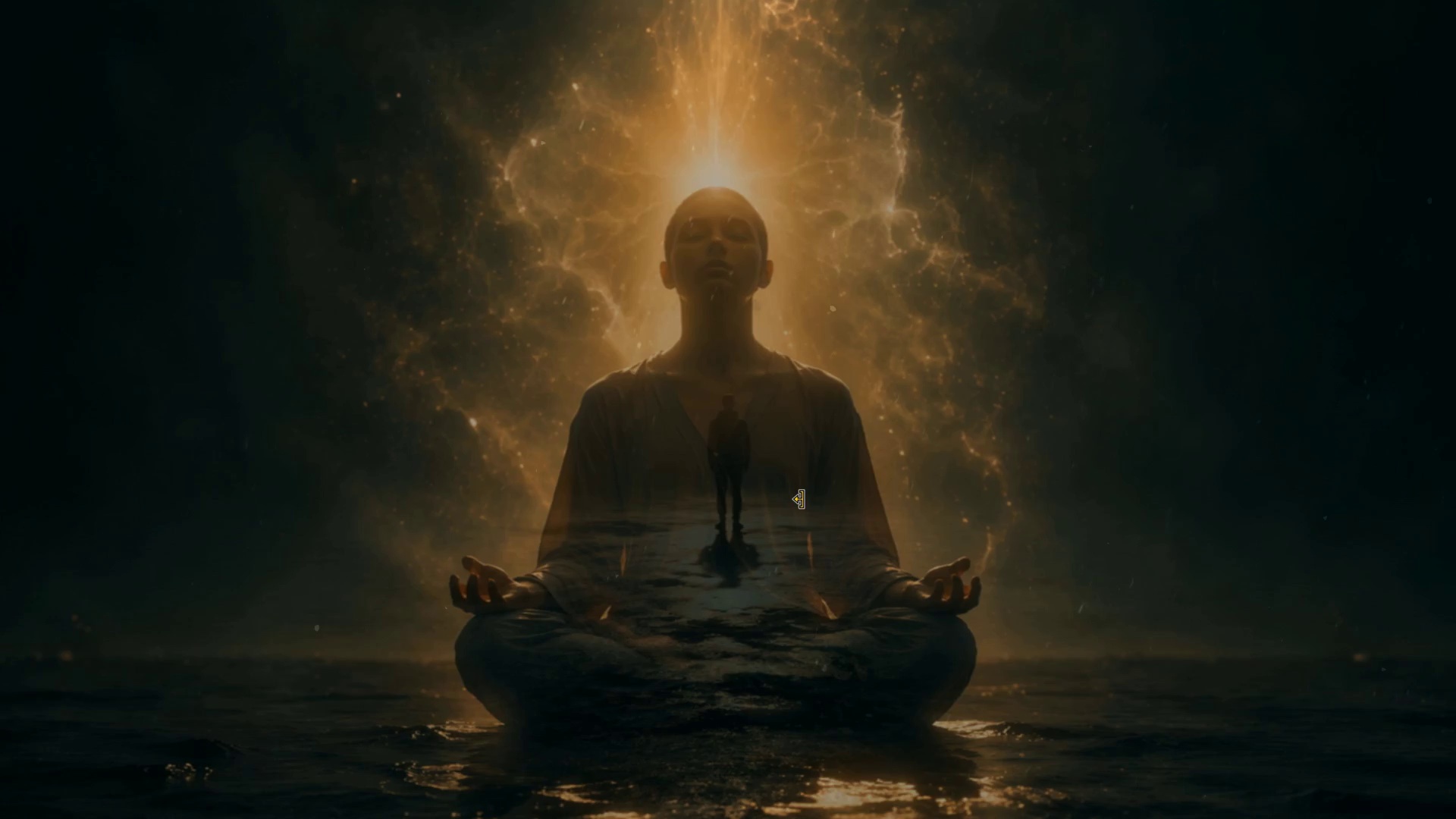 
key(Space)
 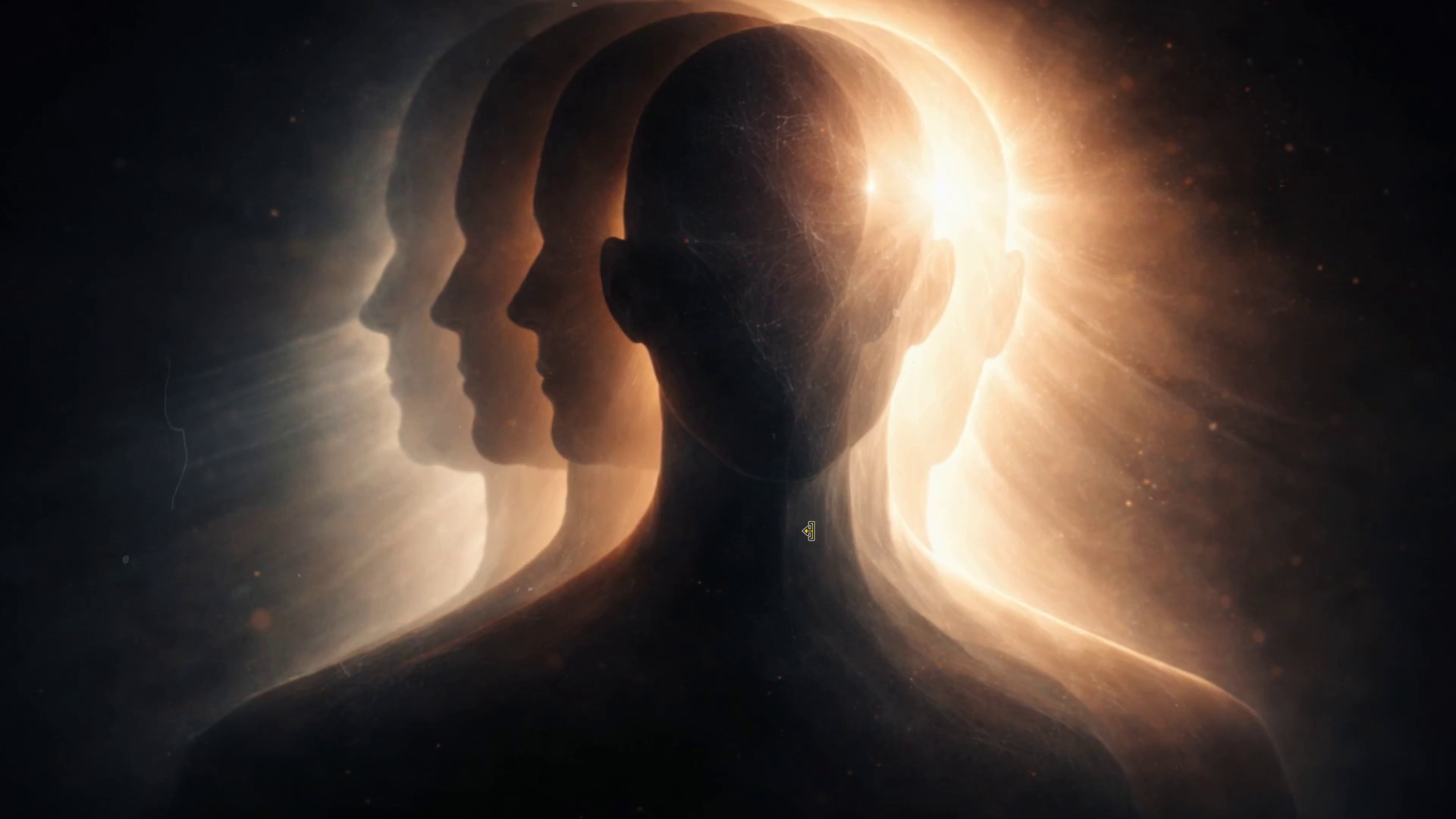 
wait(20.41)
 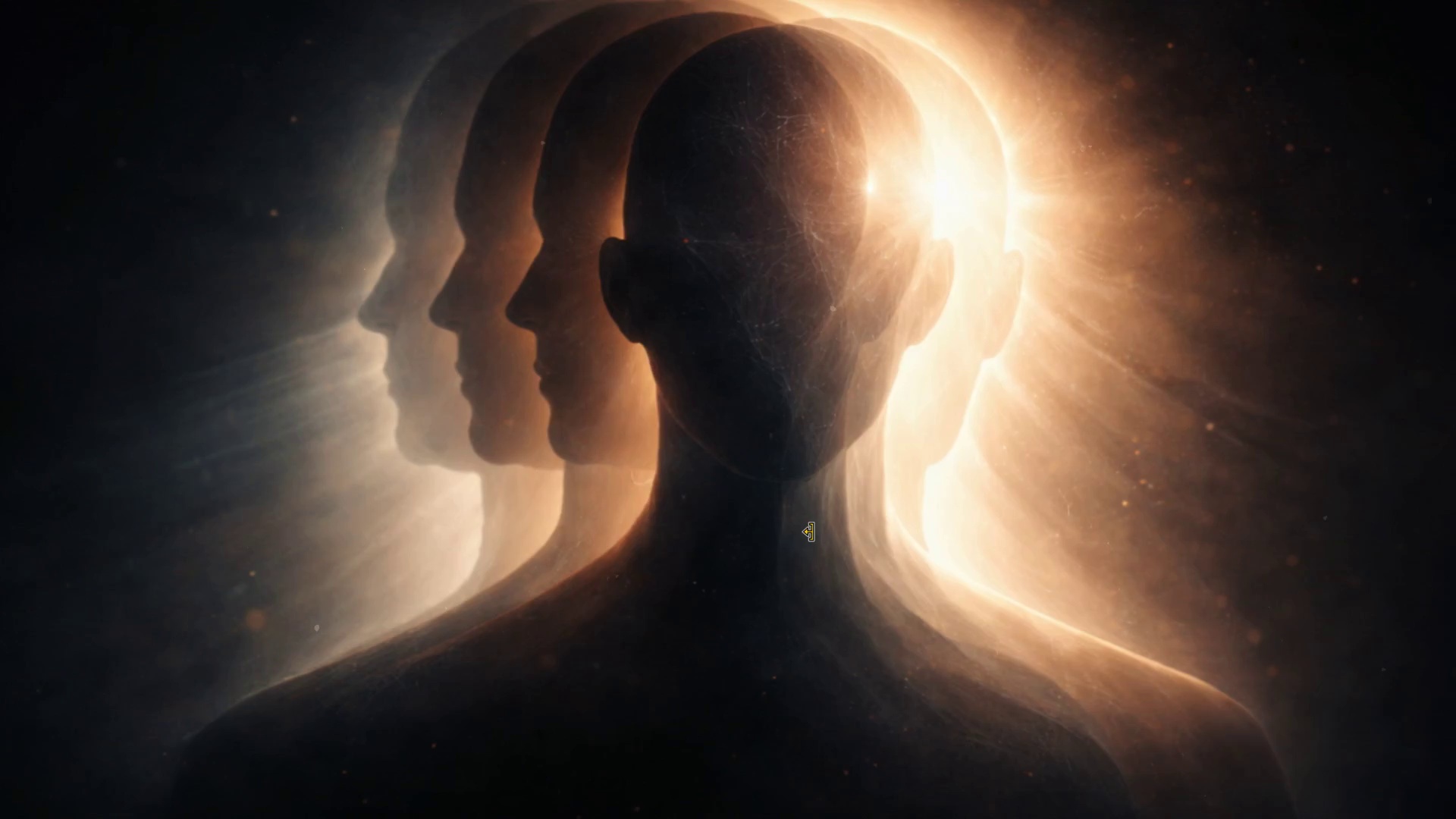 
key(Control+Backquote)
 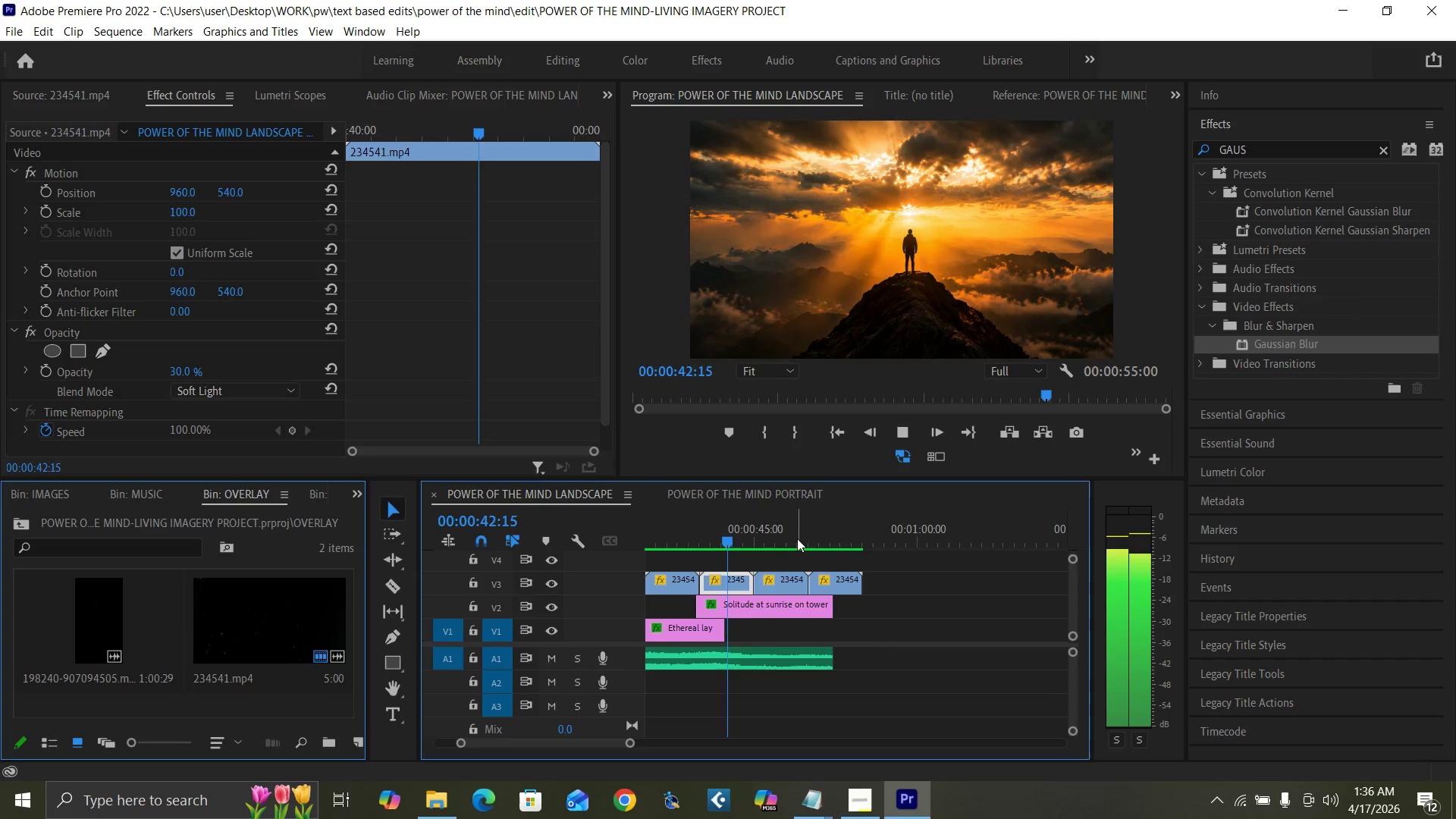 
key(Control+S)
 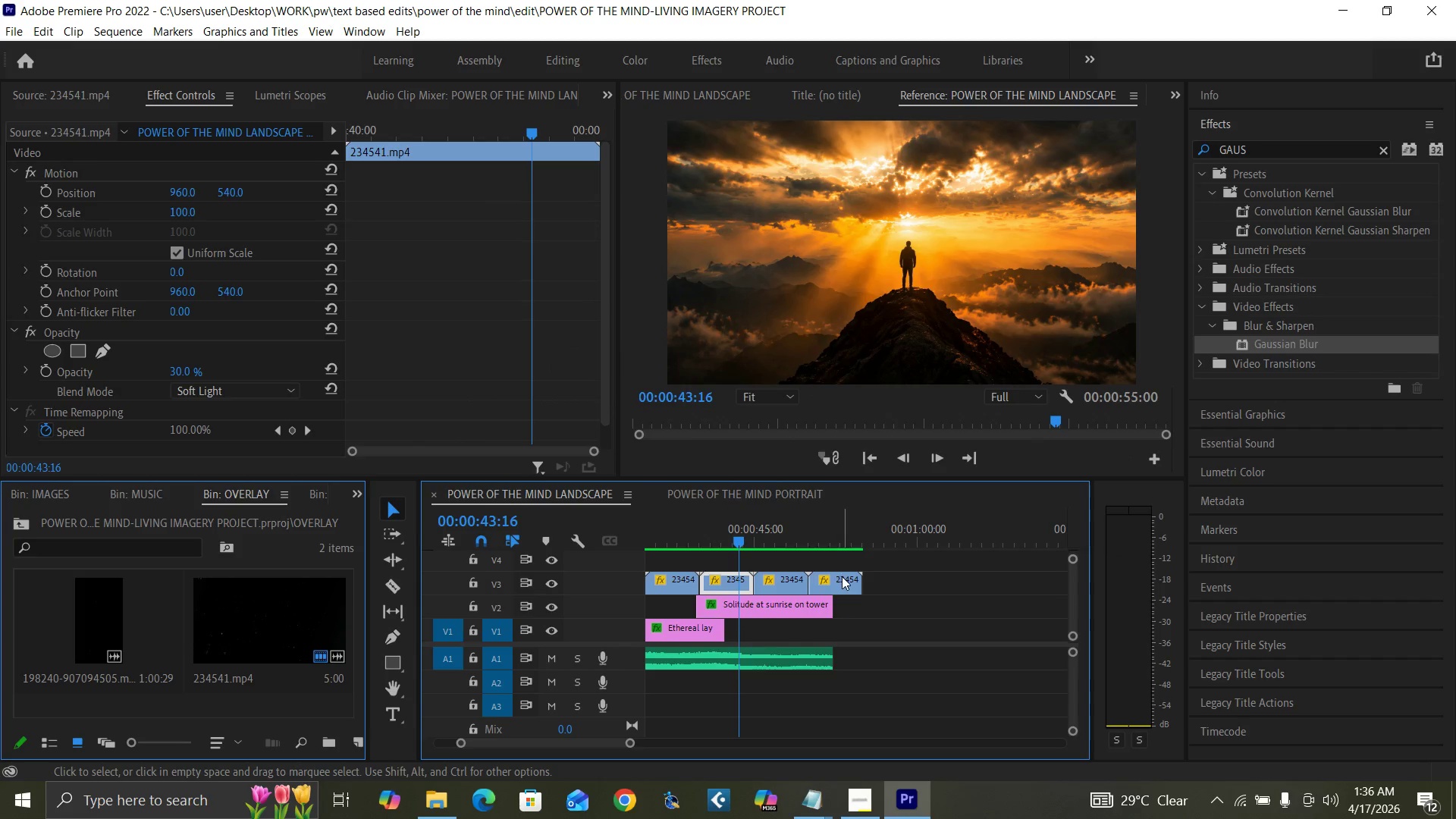 
left_click_drag(start_coordinate=[855, 583], to_coordinate=[831, 599])
 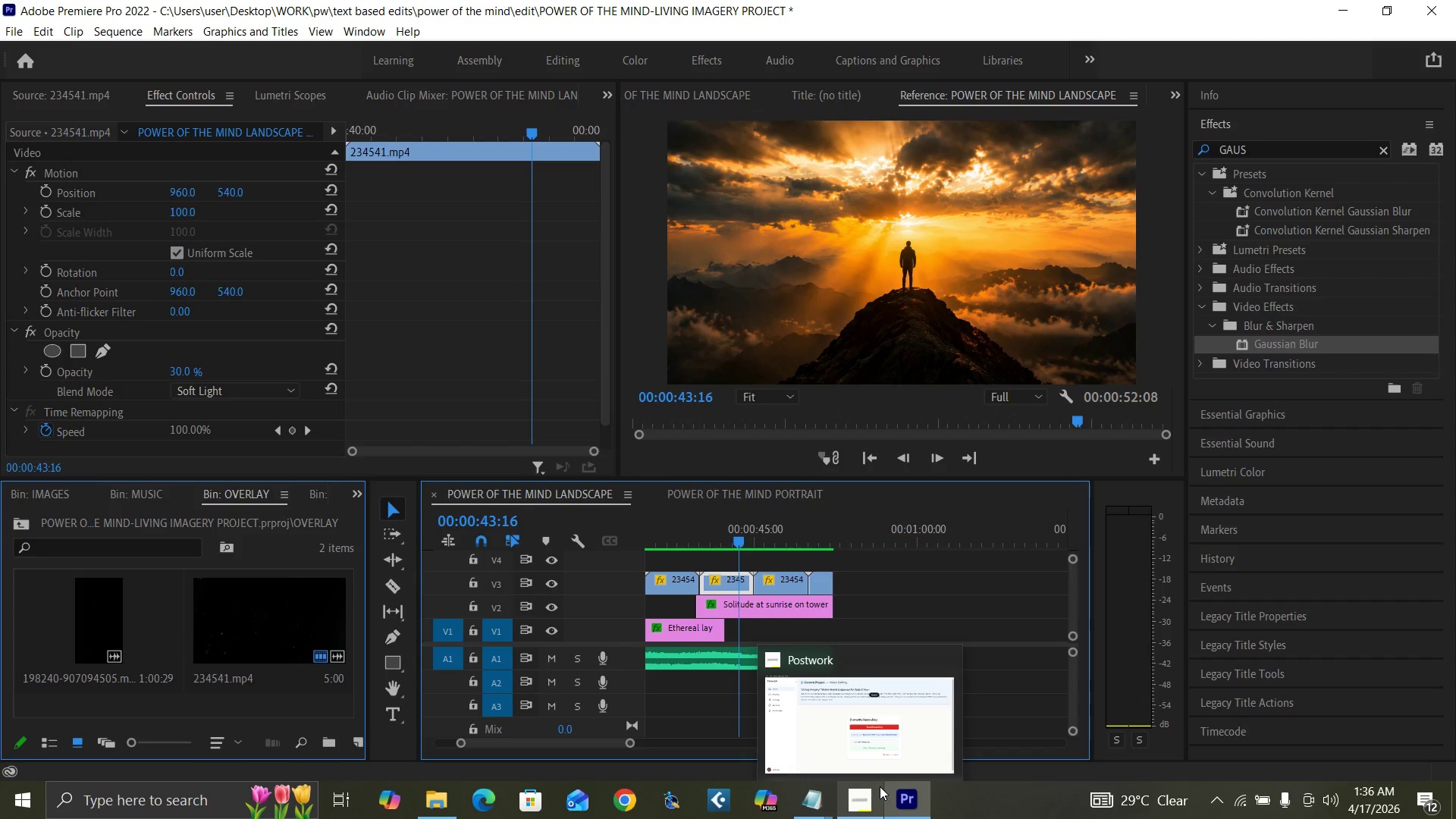 
mouse_move([857, 783])
 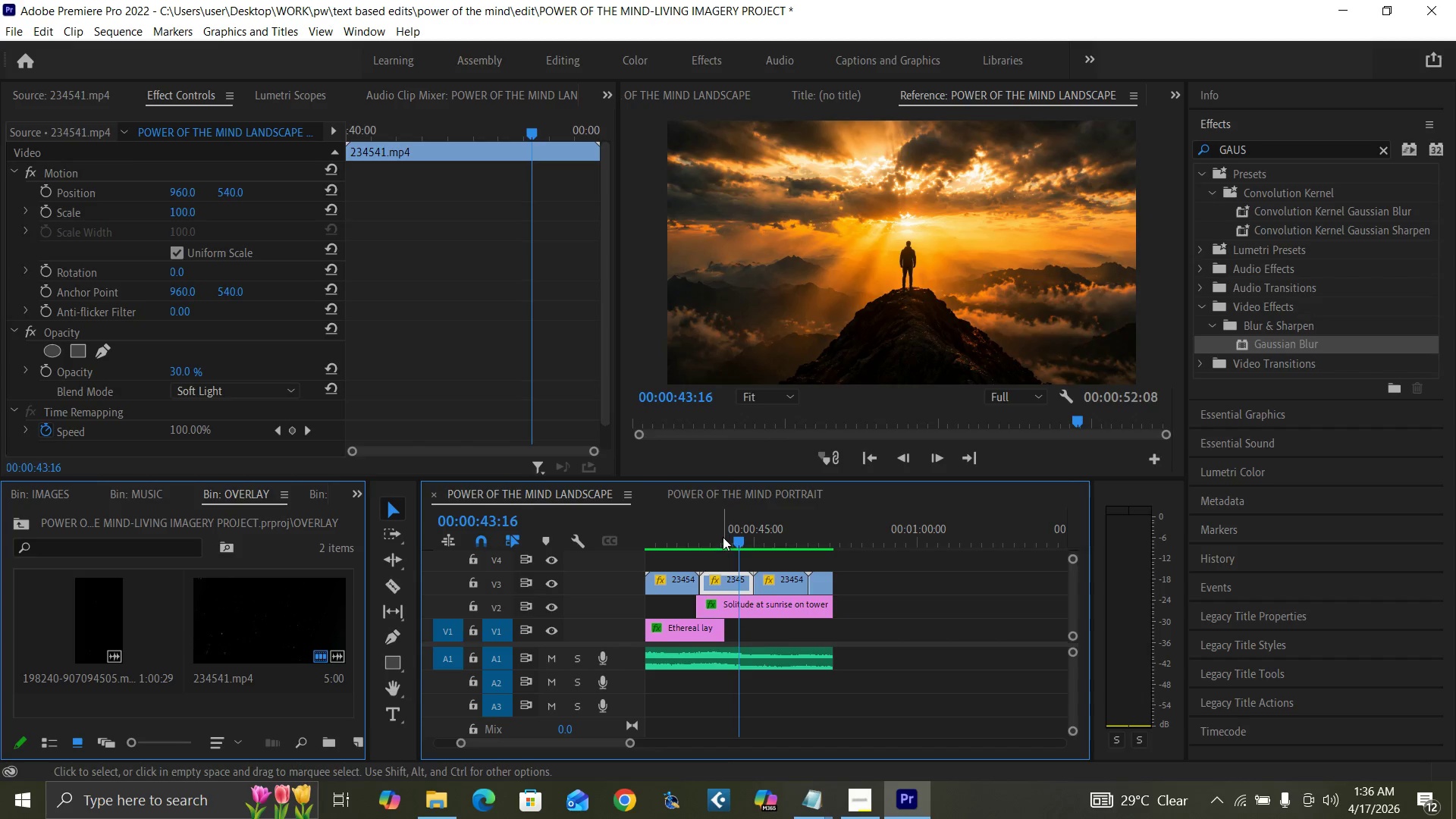 
wait(6.56)
 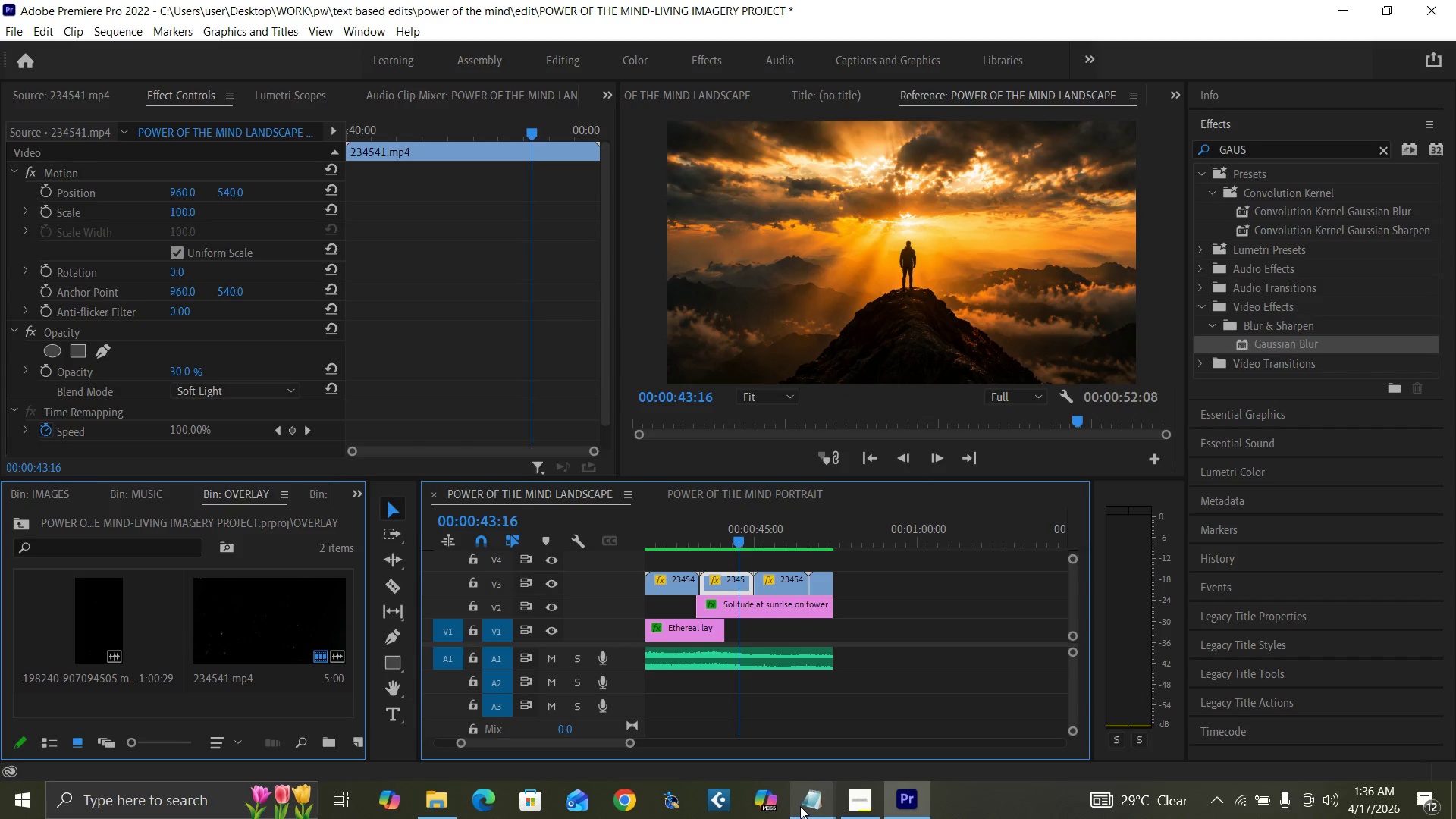 
key(Control+S)
 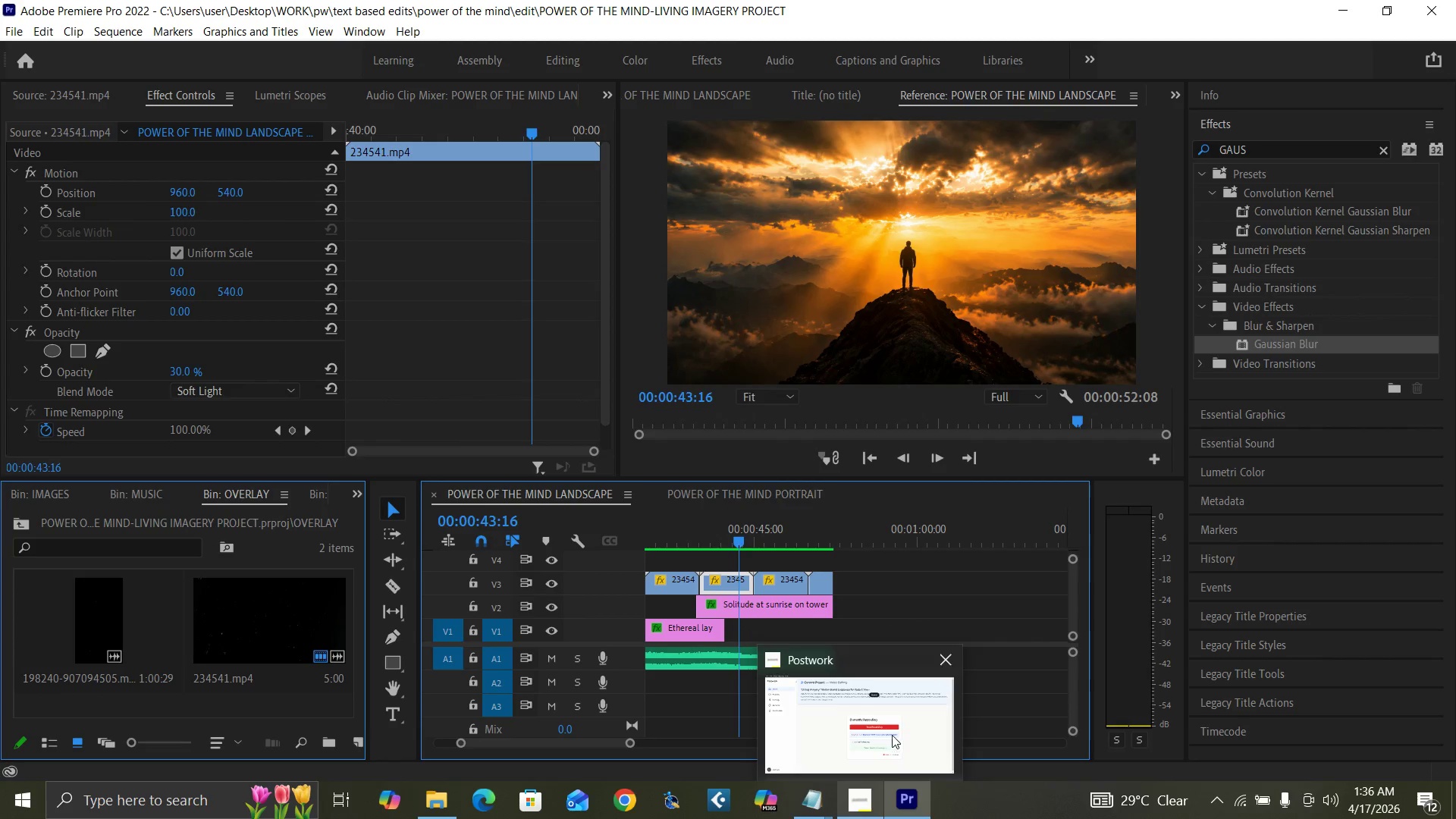 
wait(6.8)
 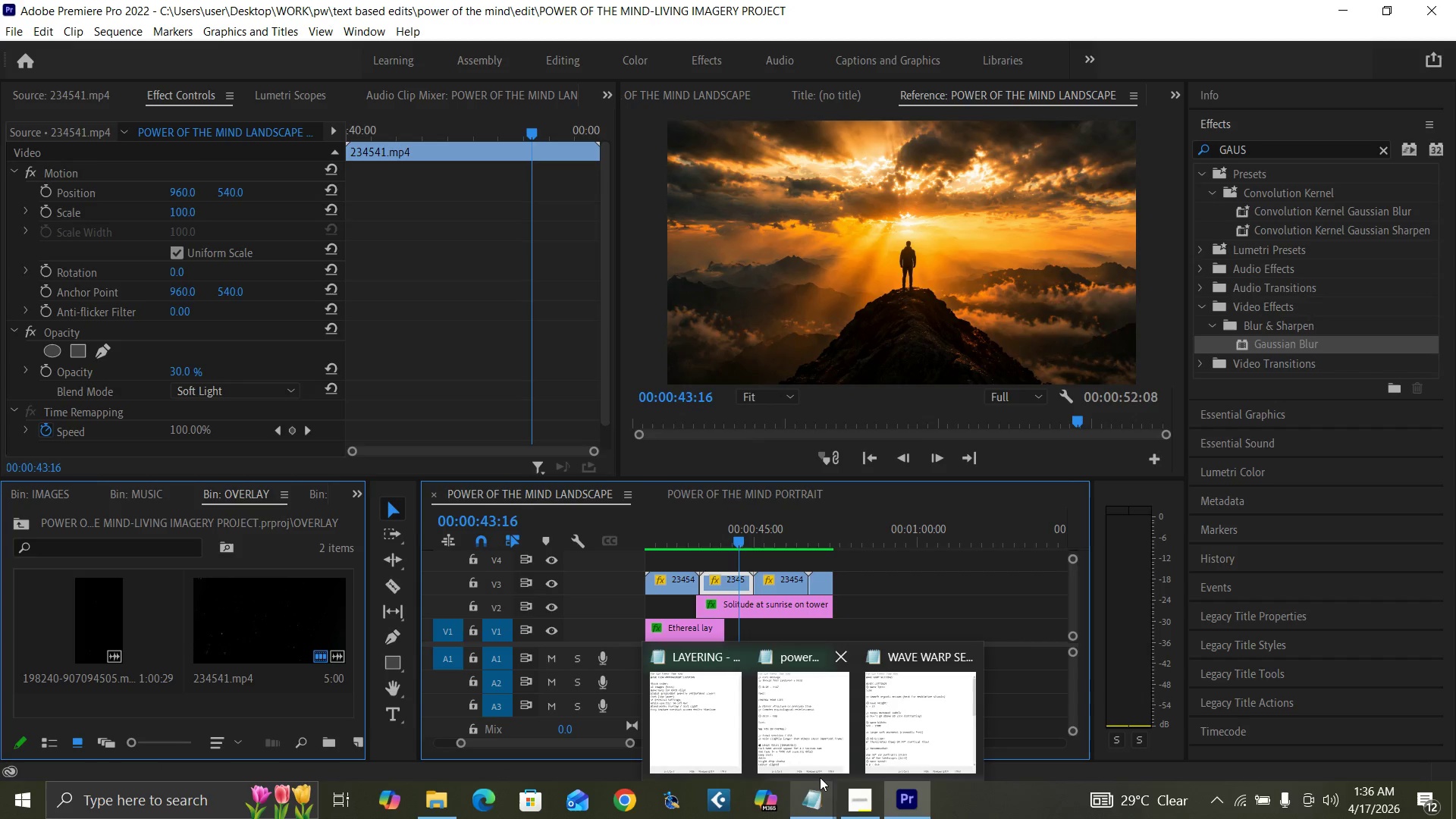 
mouse_move([730, 742])
 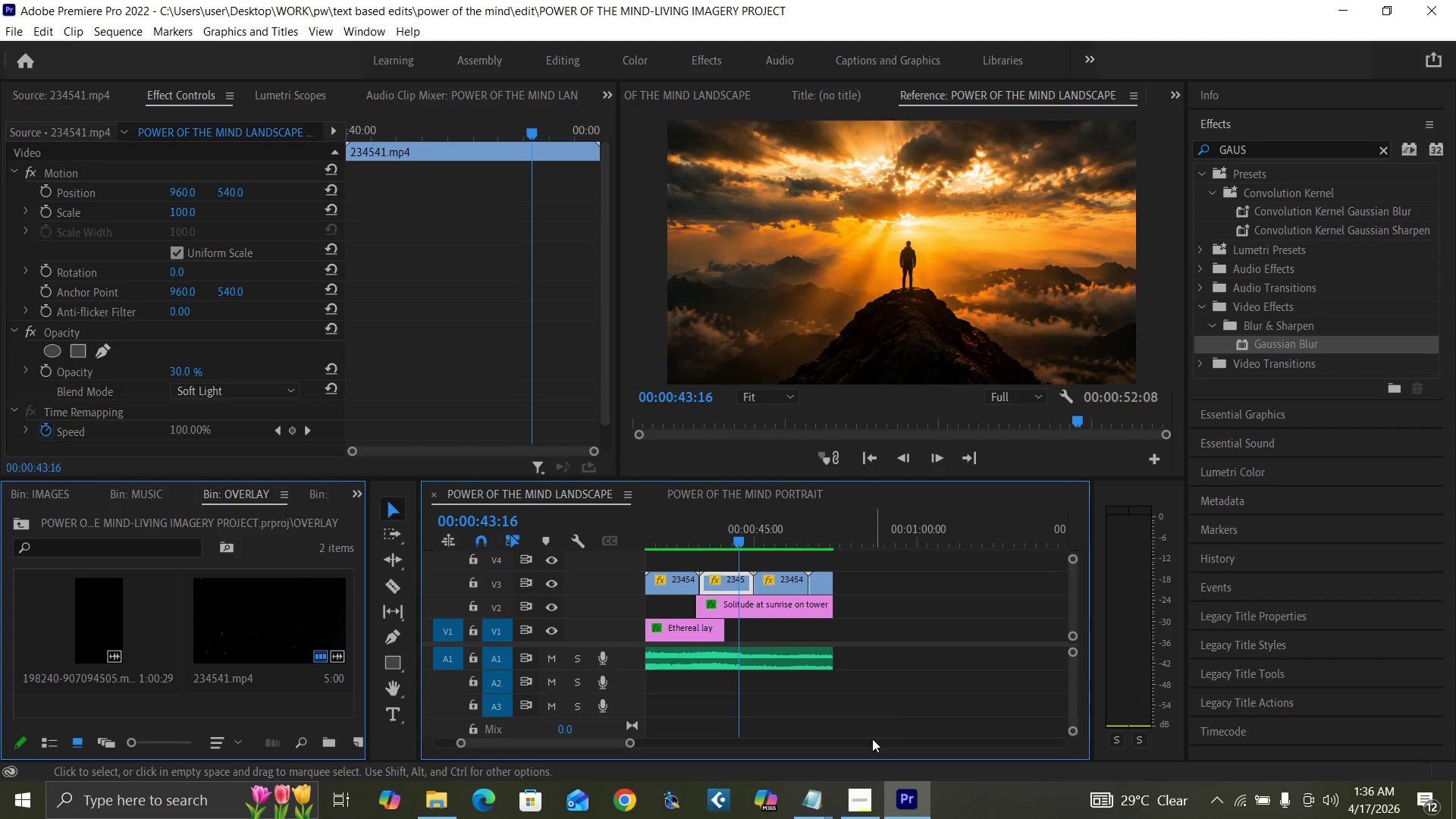 
wait(5.21)
 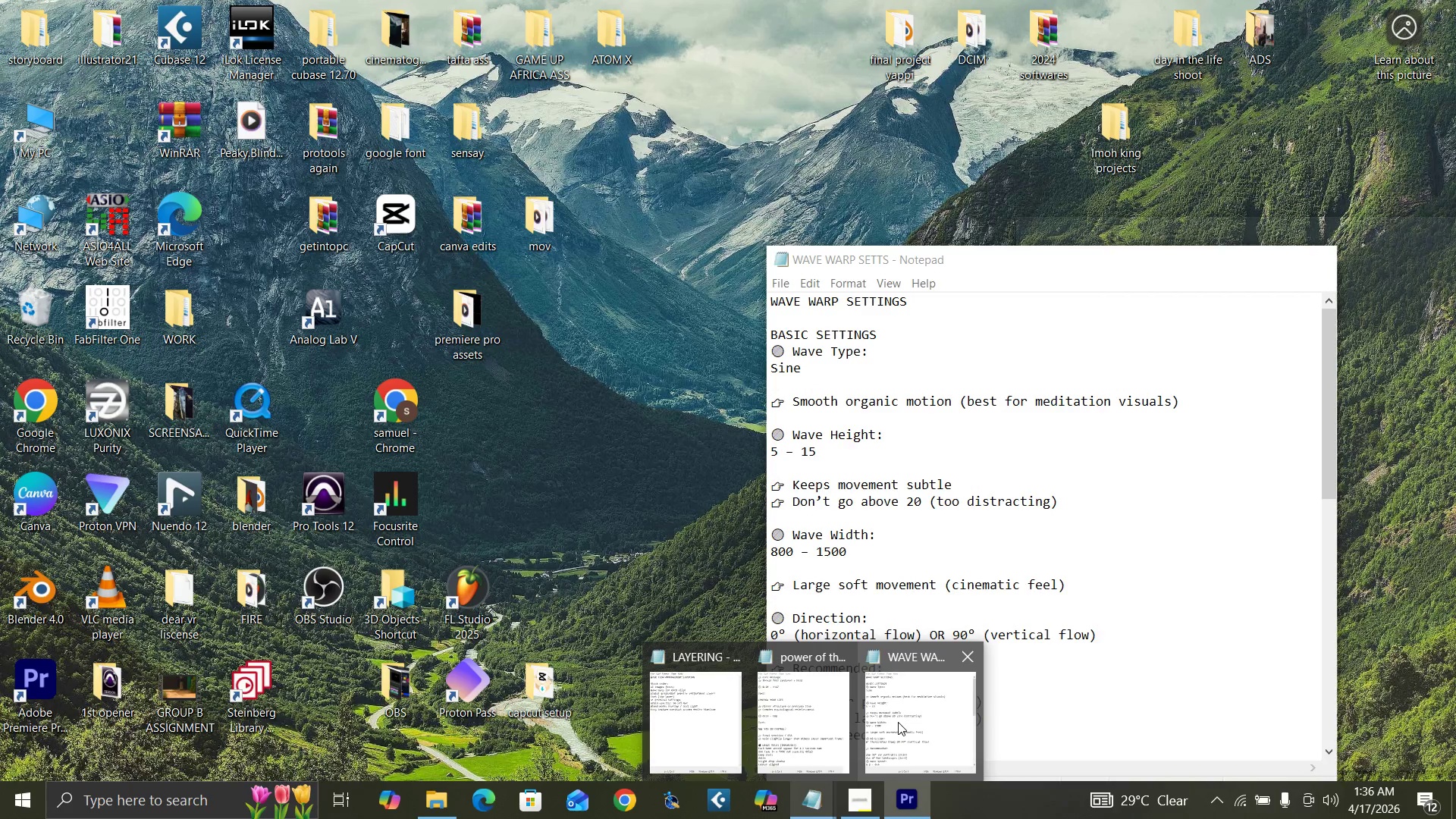 
left_click_drag(start_coordinate=[1071, 700], to_coordinate=[1077, 711])
 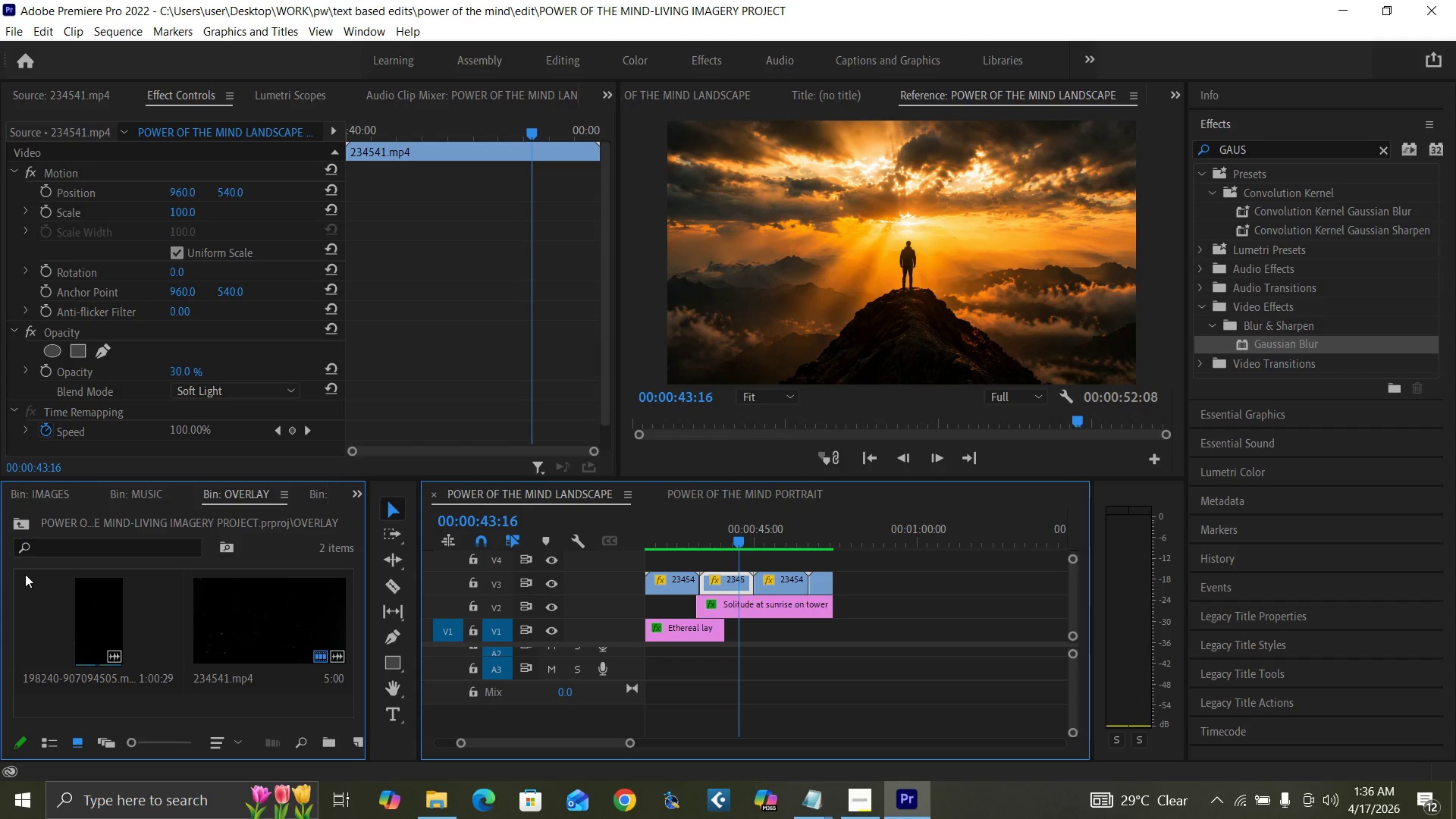 
mouse_move([28, 548])
 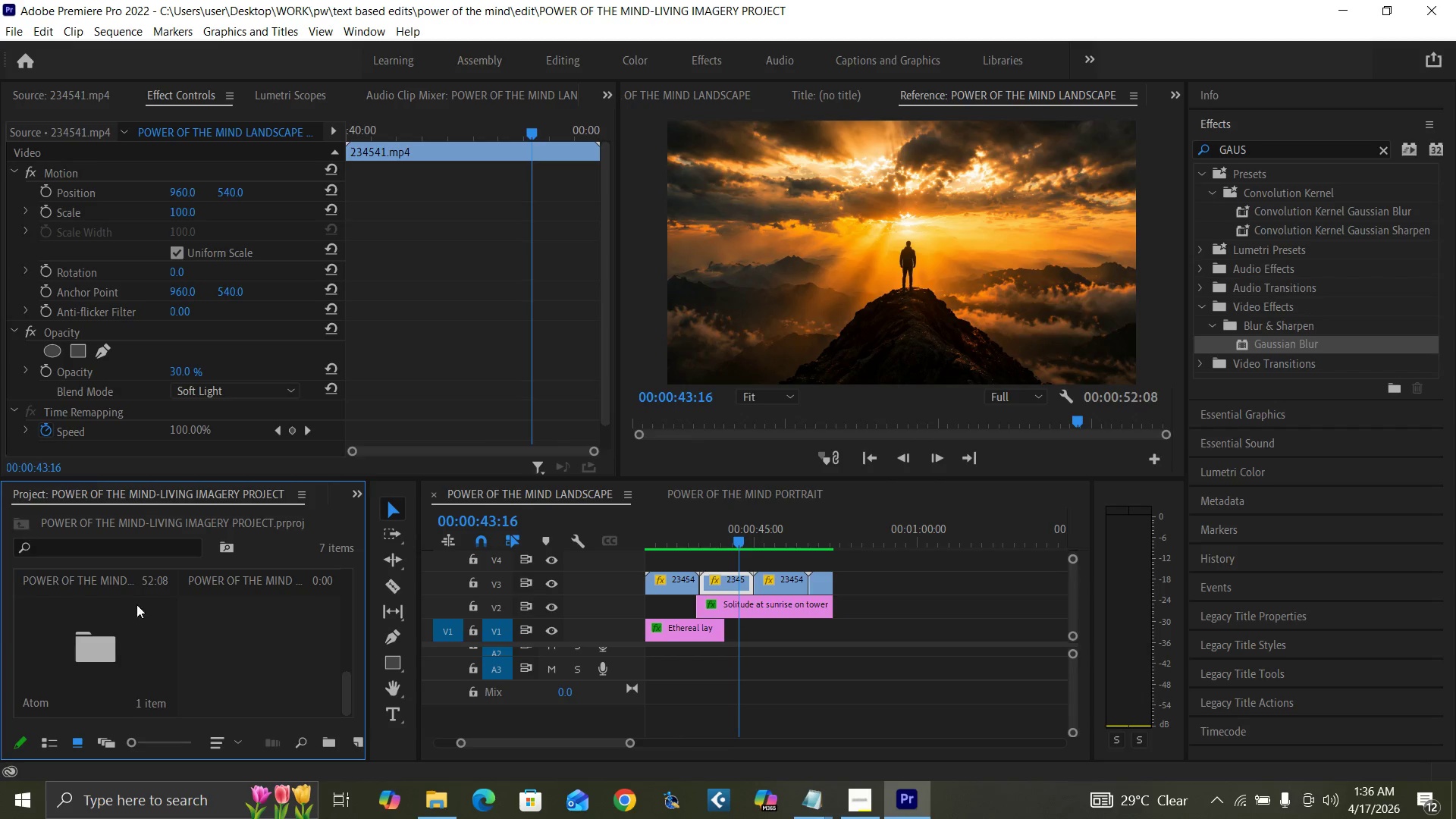 
left_click_drag(start_coordinate=[342, 697], to_coordinate=[349, 713])
 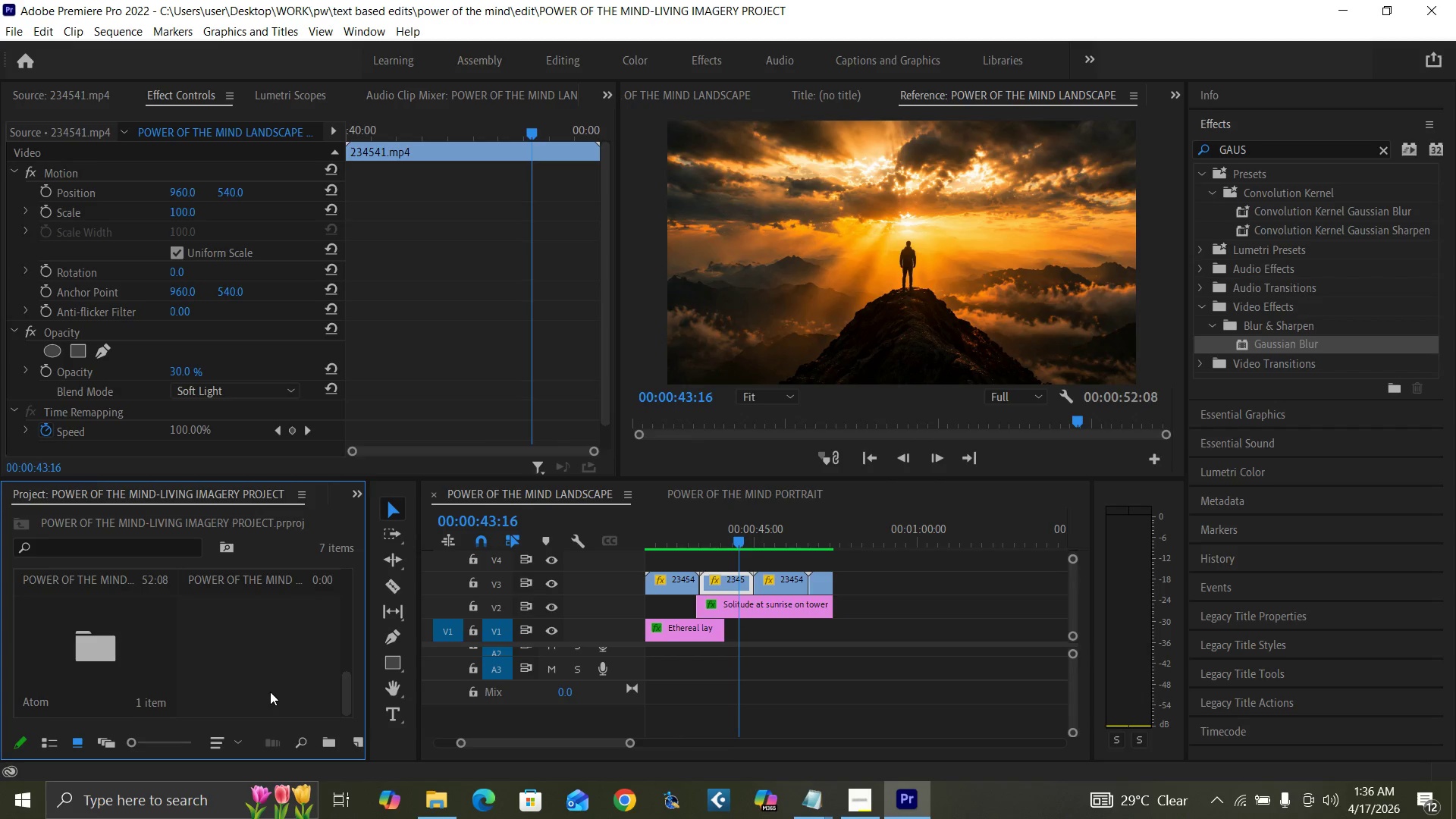 
right_click([262, 691])
 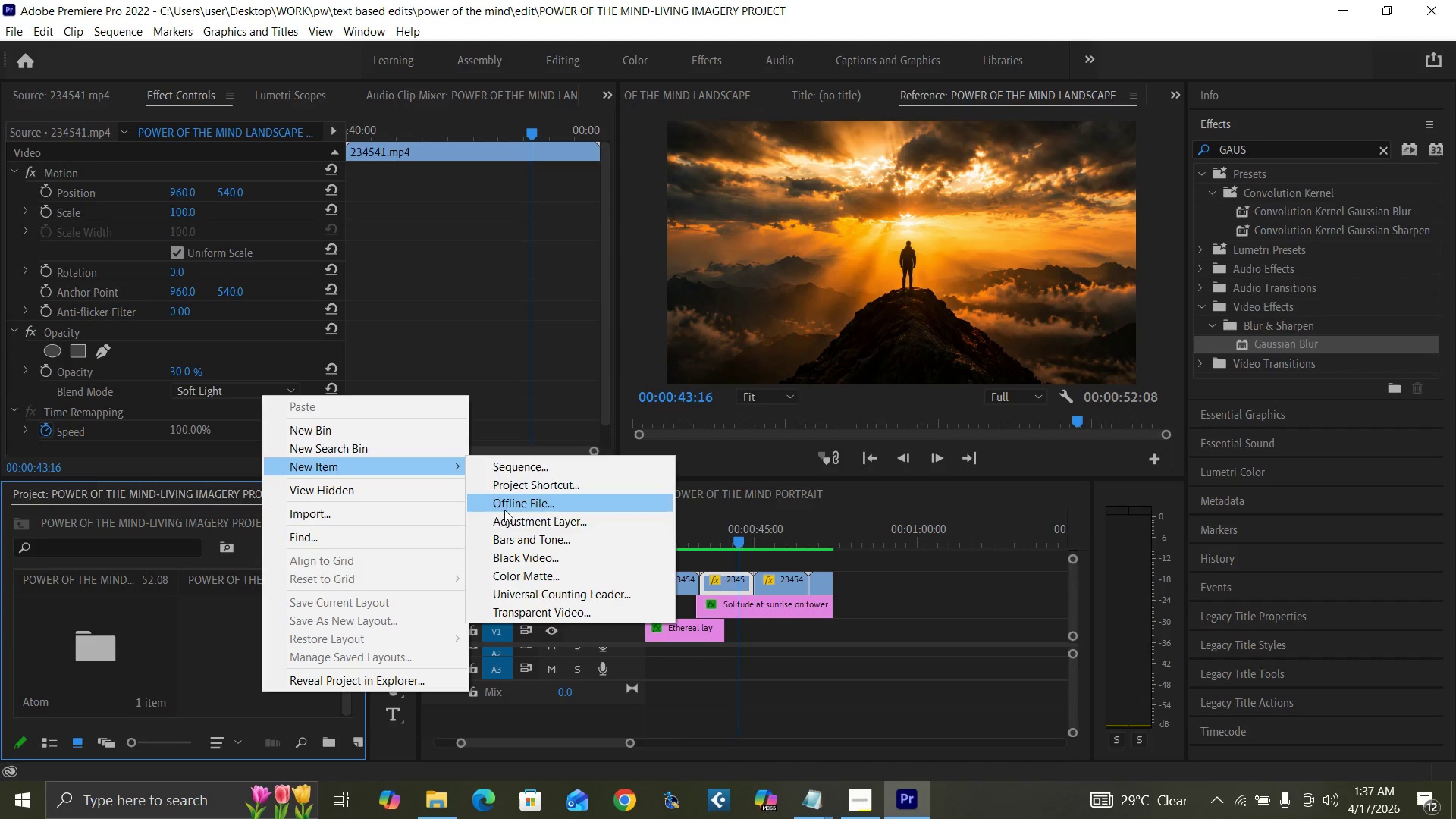 
left_click([513, 576])
 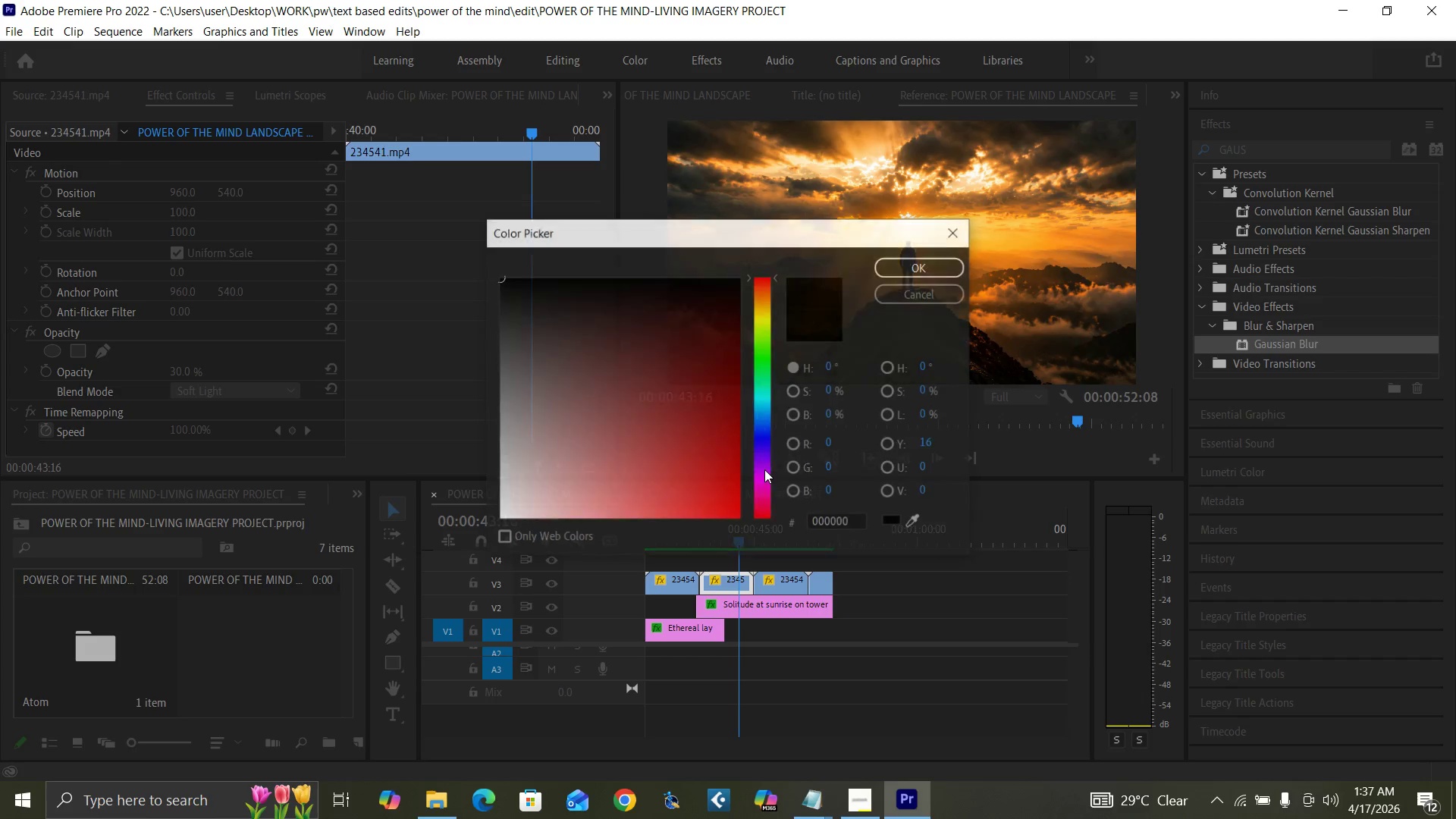 
wait(9.12)
 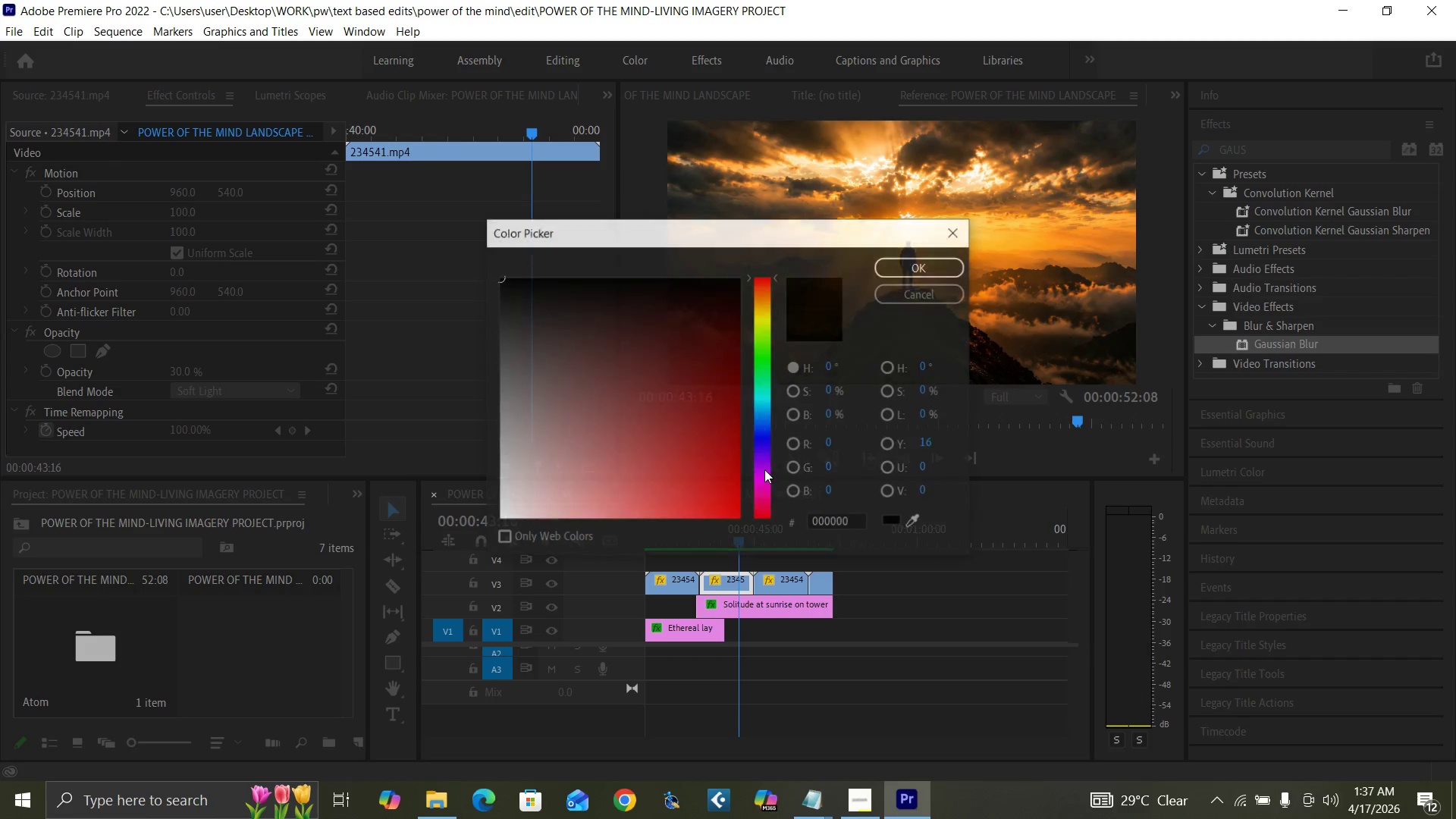 
left_click([903, 270])
 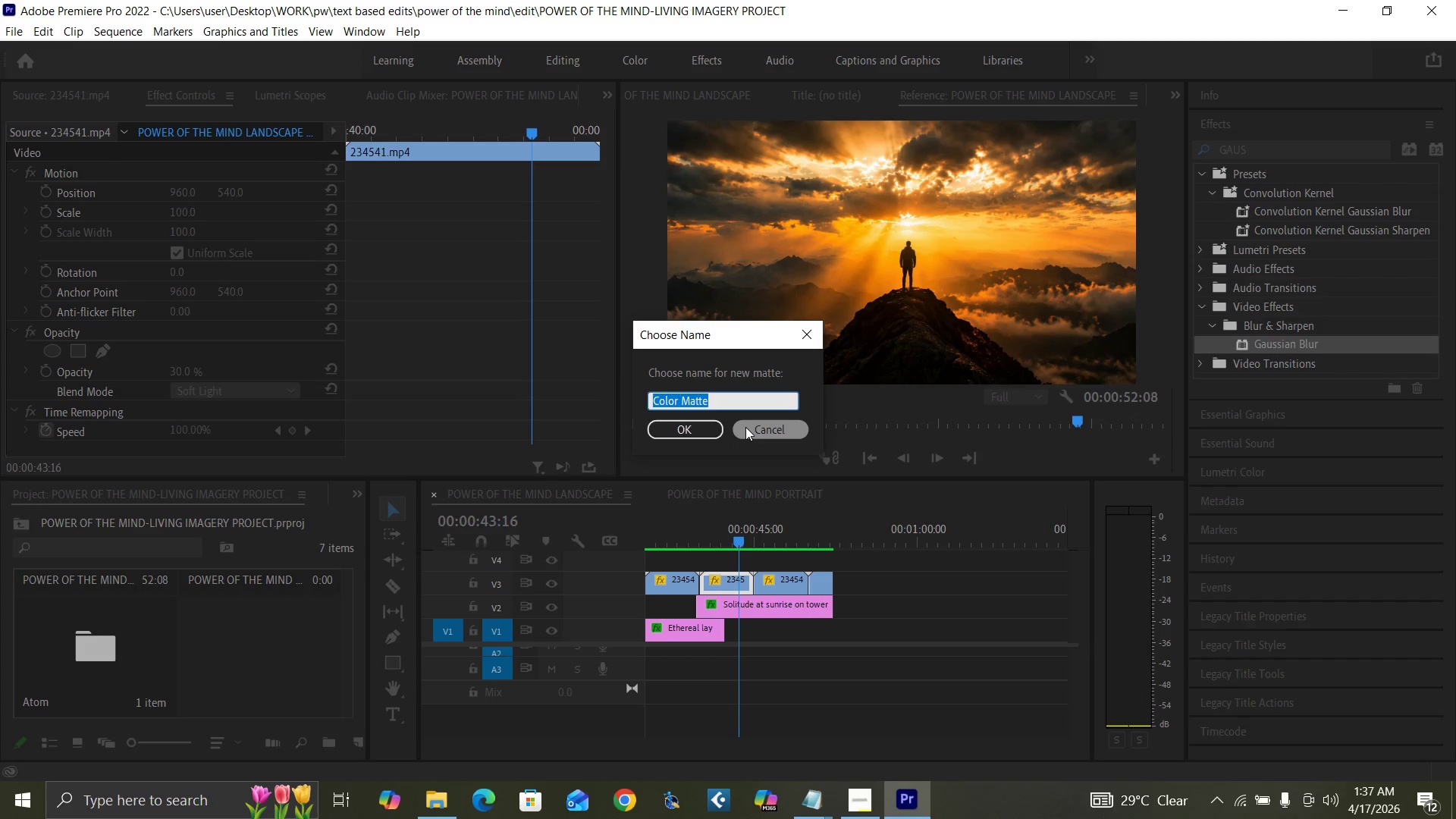 
type(COLOR MATTE LANDSCAPE)
 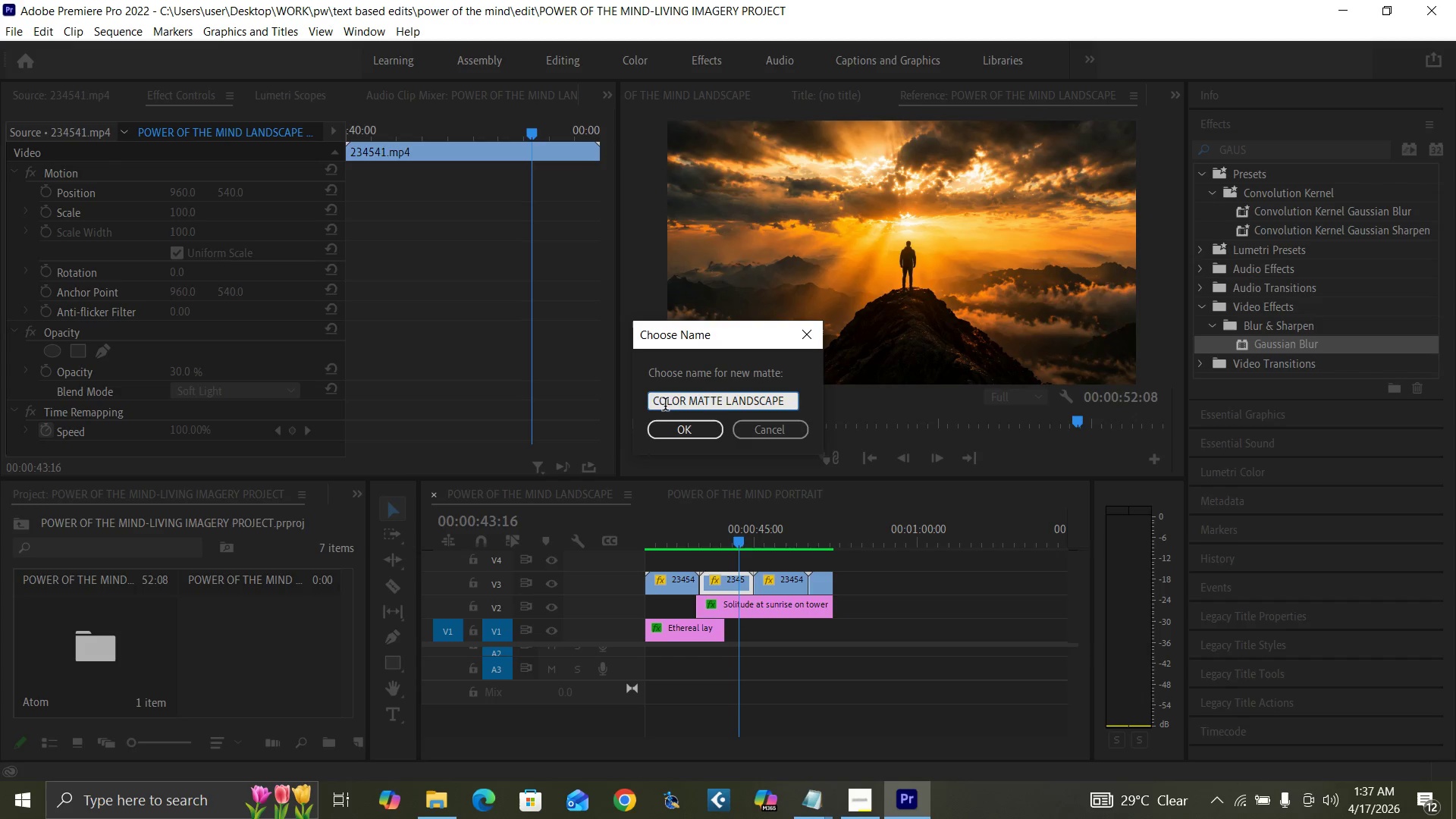 
wait(5.31)
 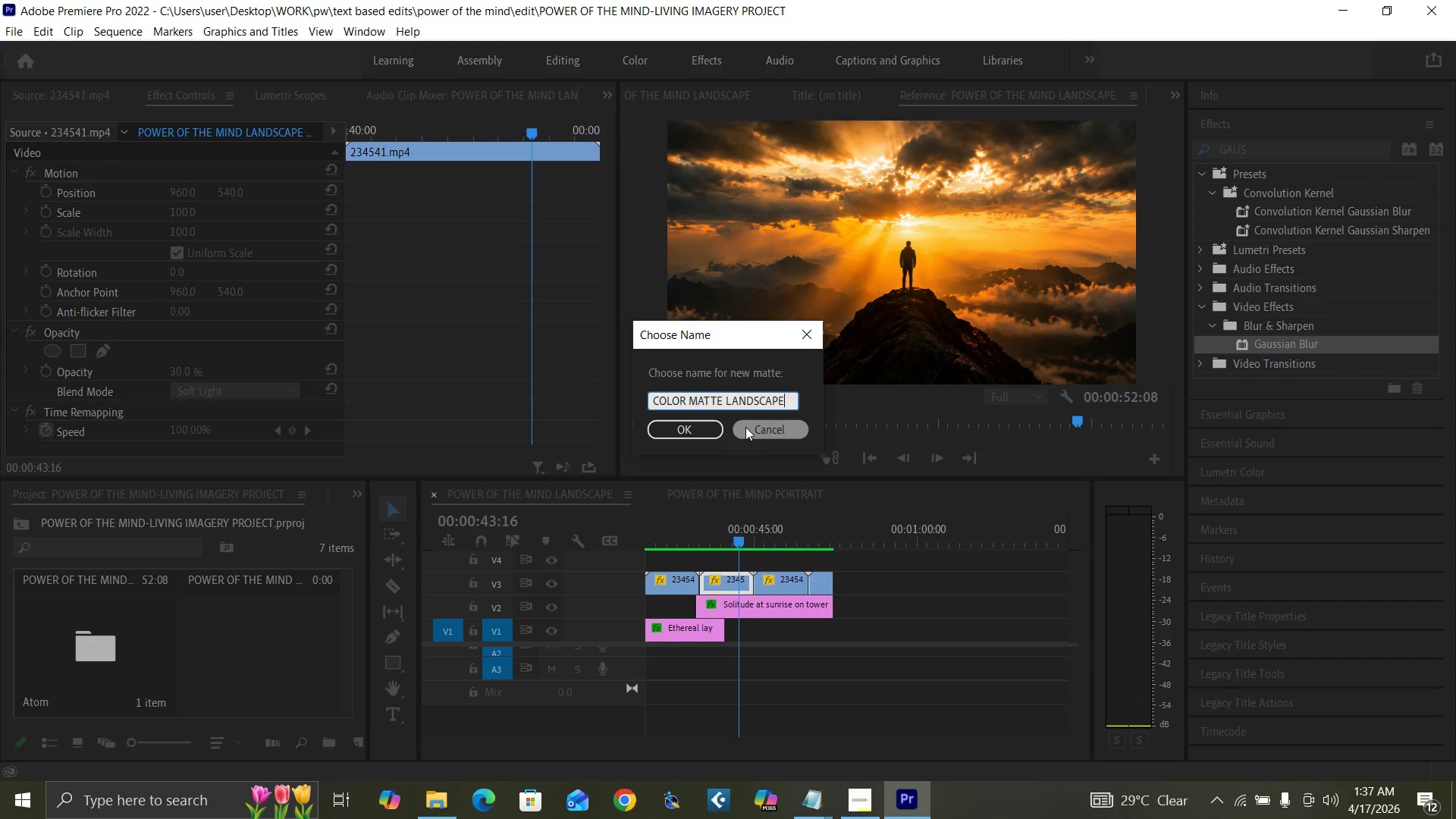 
left_click([692, 425])
 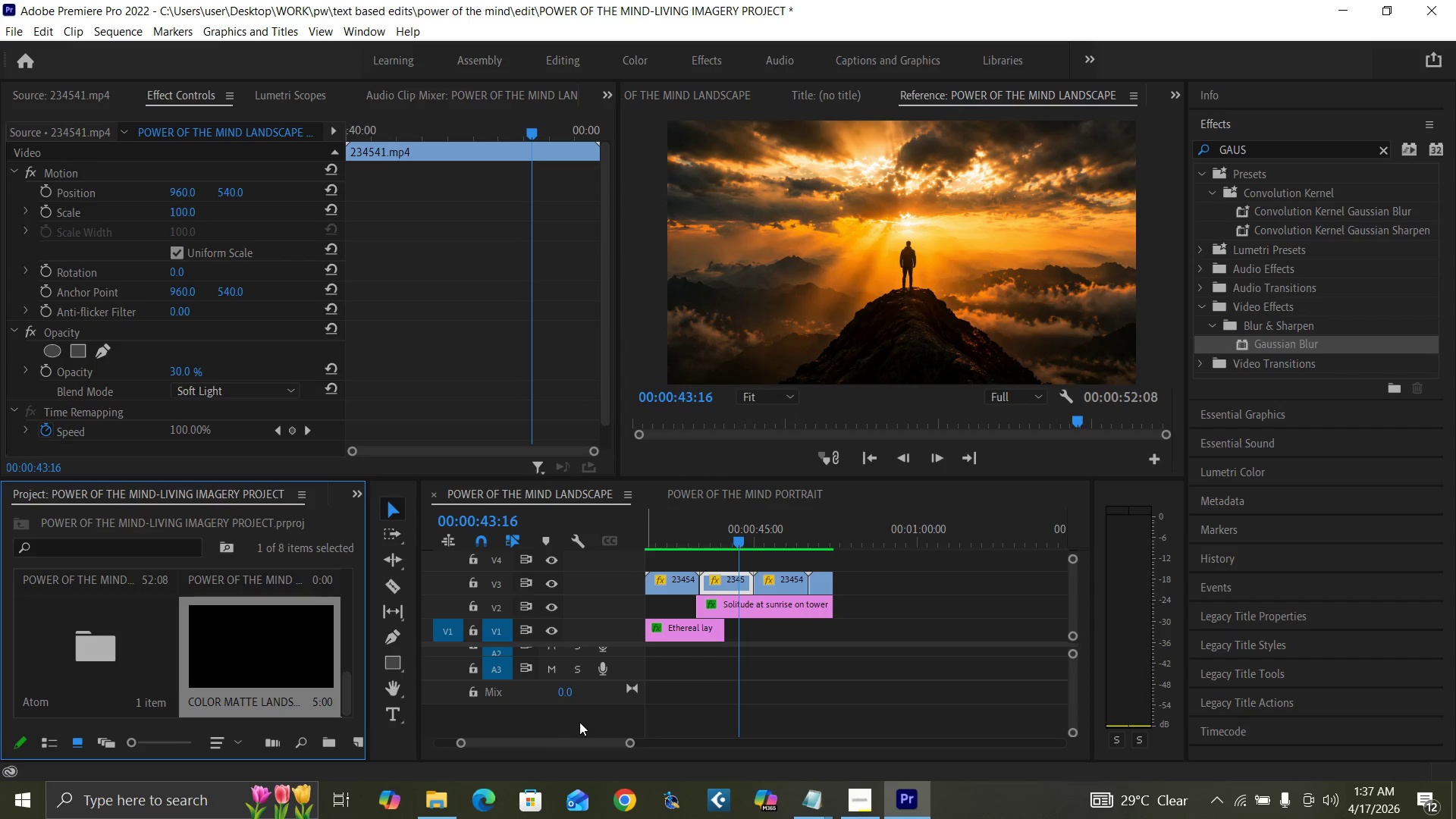 
left_click_drag(start_coordinate=[508, 743], to_coordinate=[482, 739])
 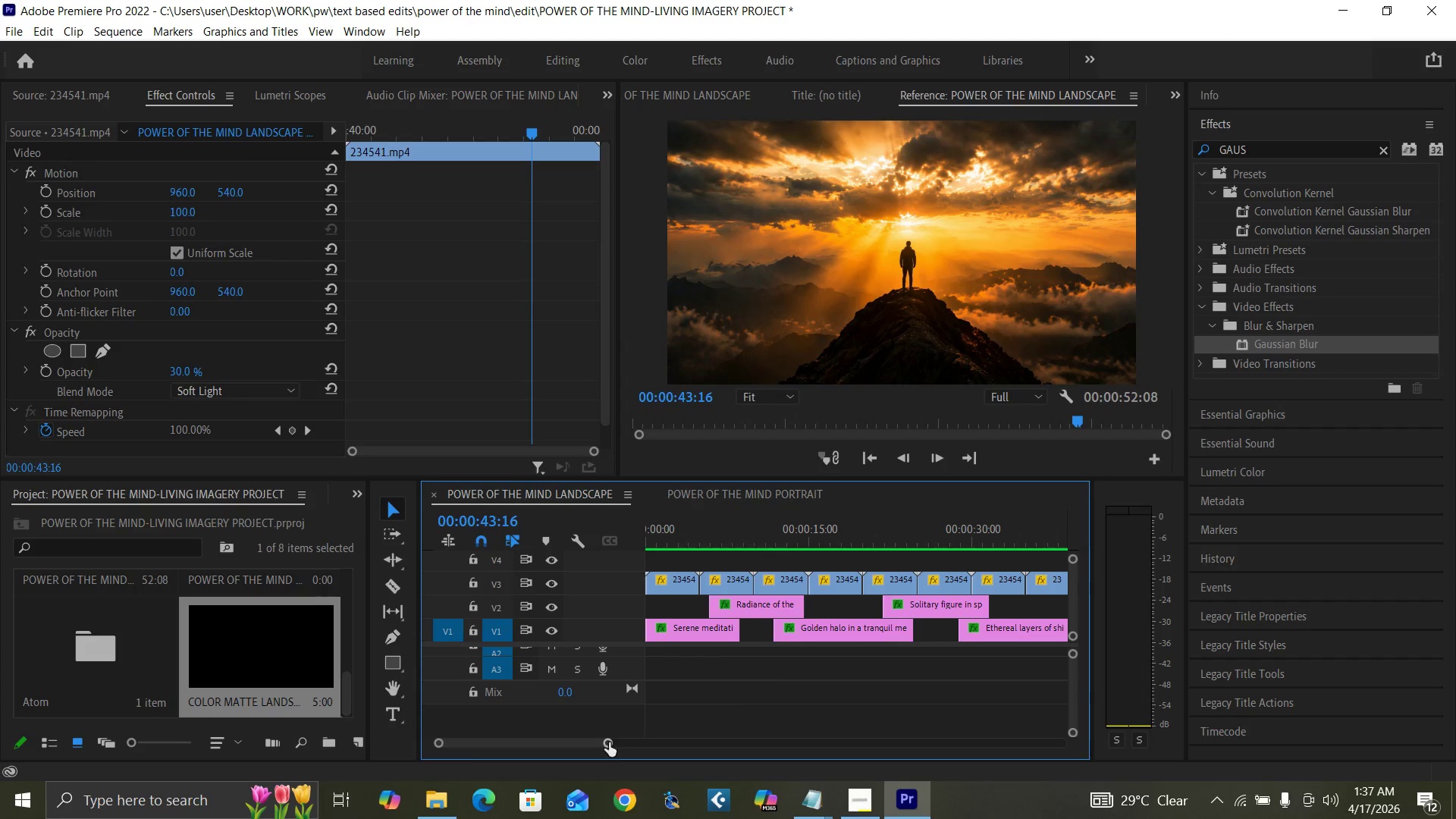 
left_click_drag(start_coordinate=[611, 744], to_coordinate=[678, 761])
 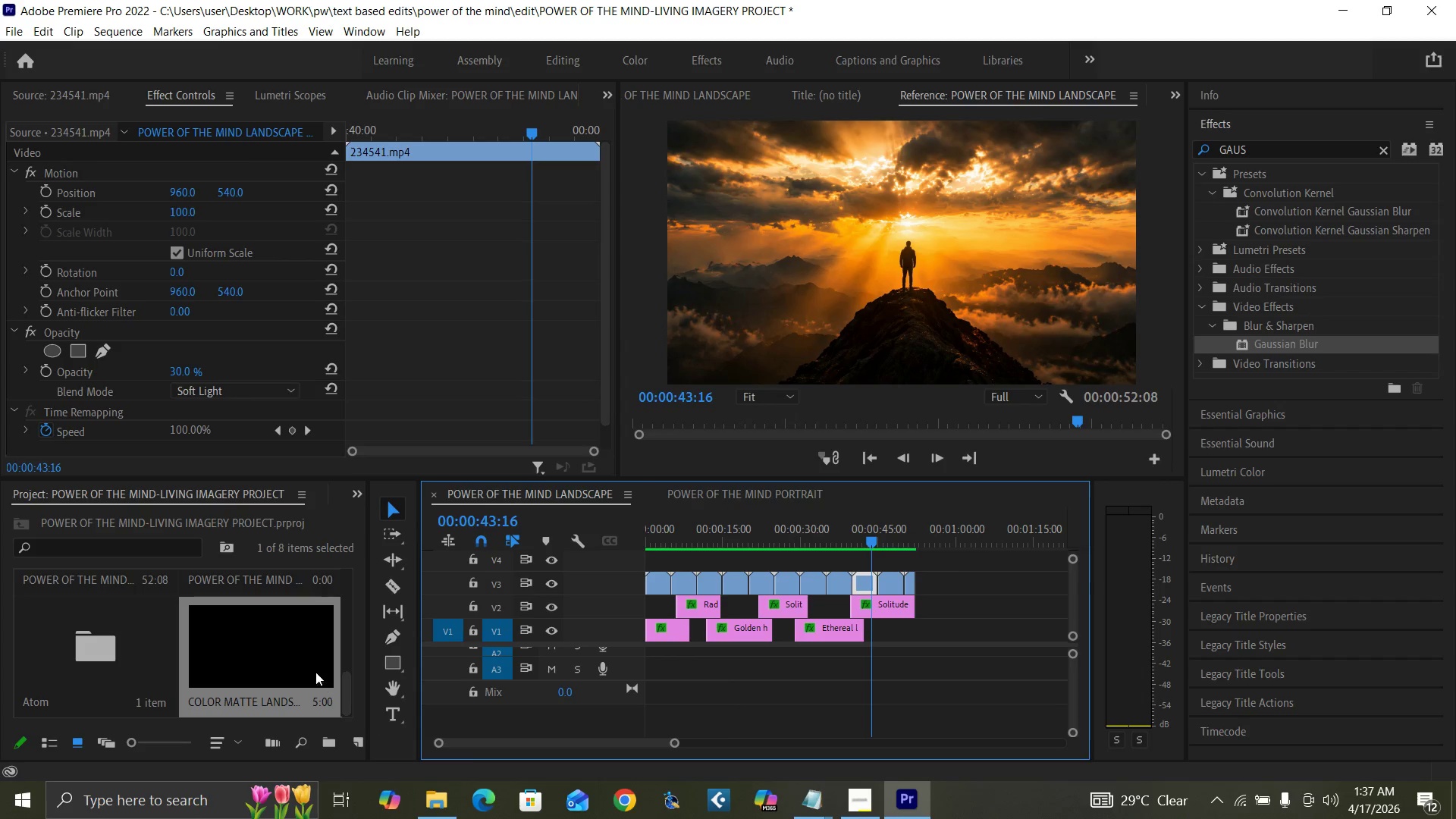 
left_click_drag(start_coordinate=[268, 645], to_coordinate=[635, 569])
 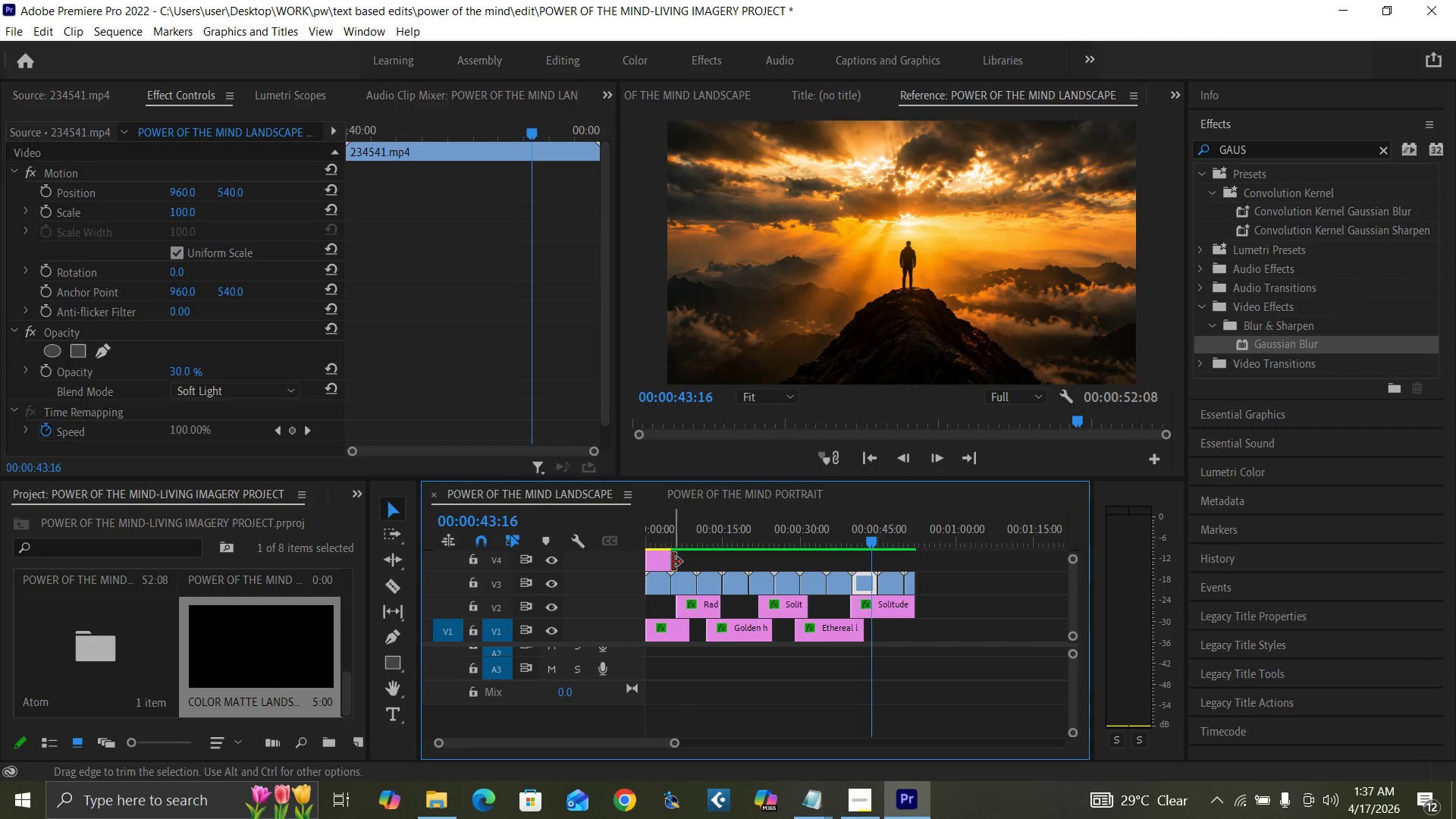 
left_click_drag(start_coordinate=[673, 562], to_coordinate=[915, 550])
 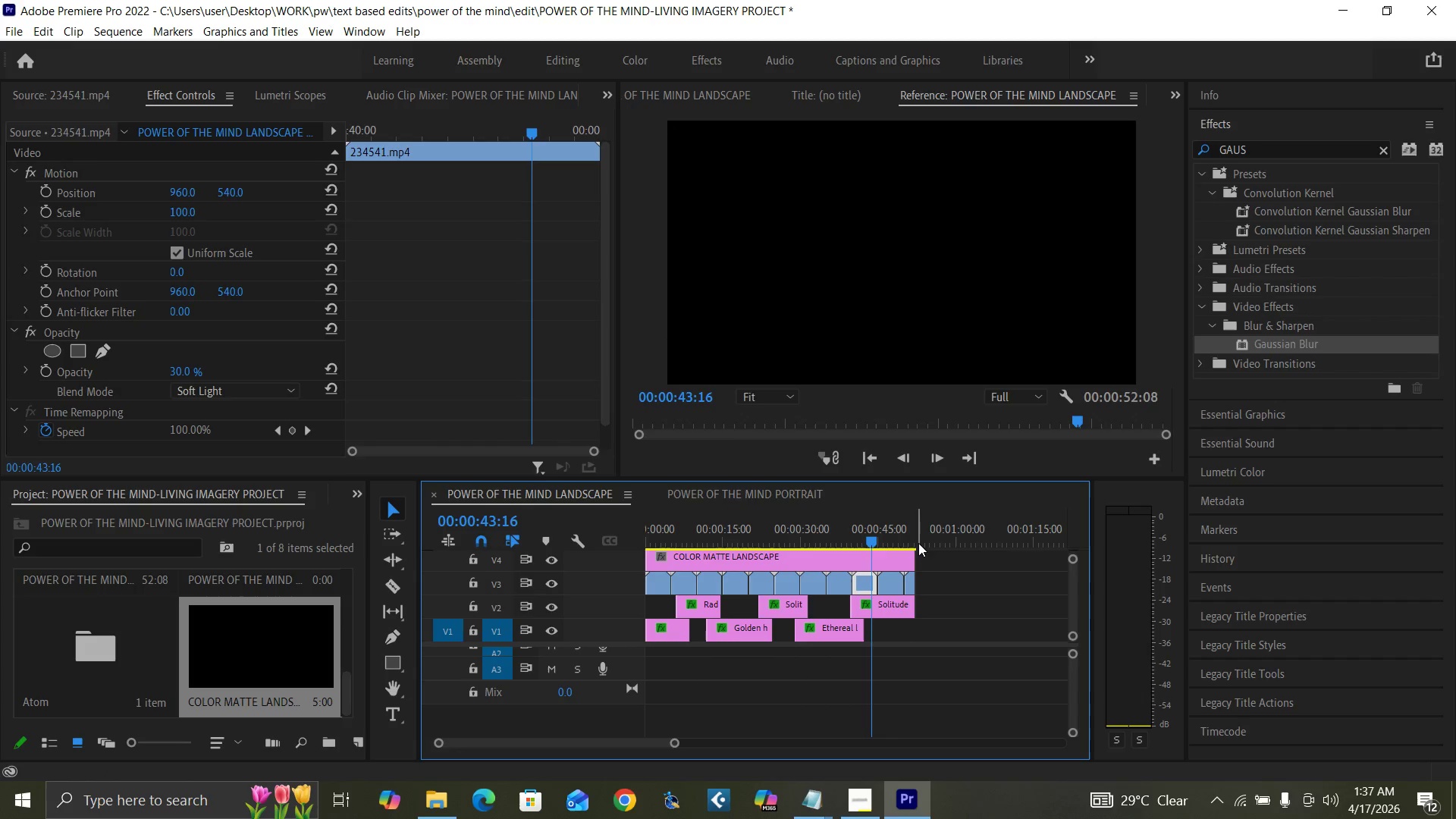 
key(Control+S)
 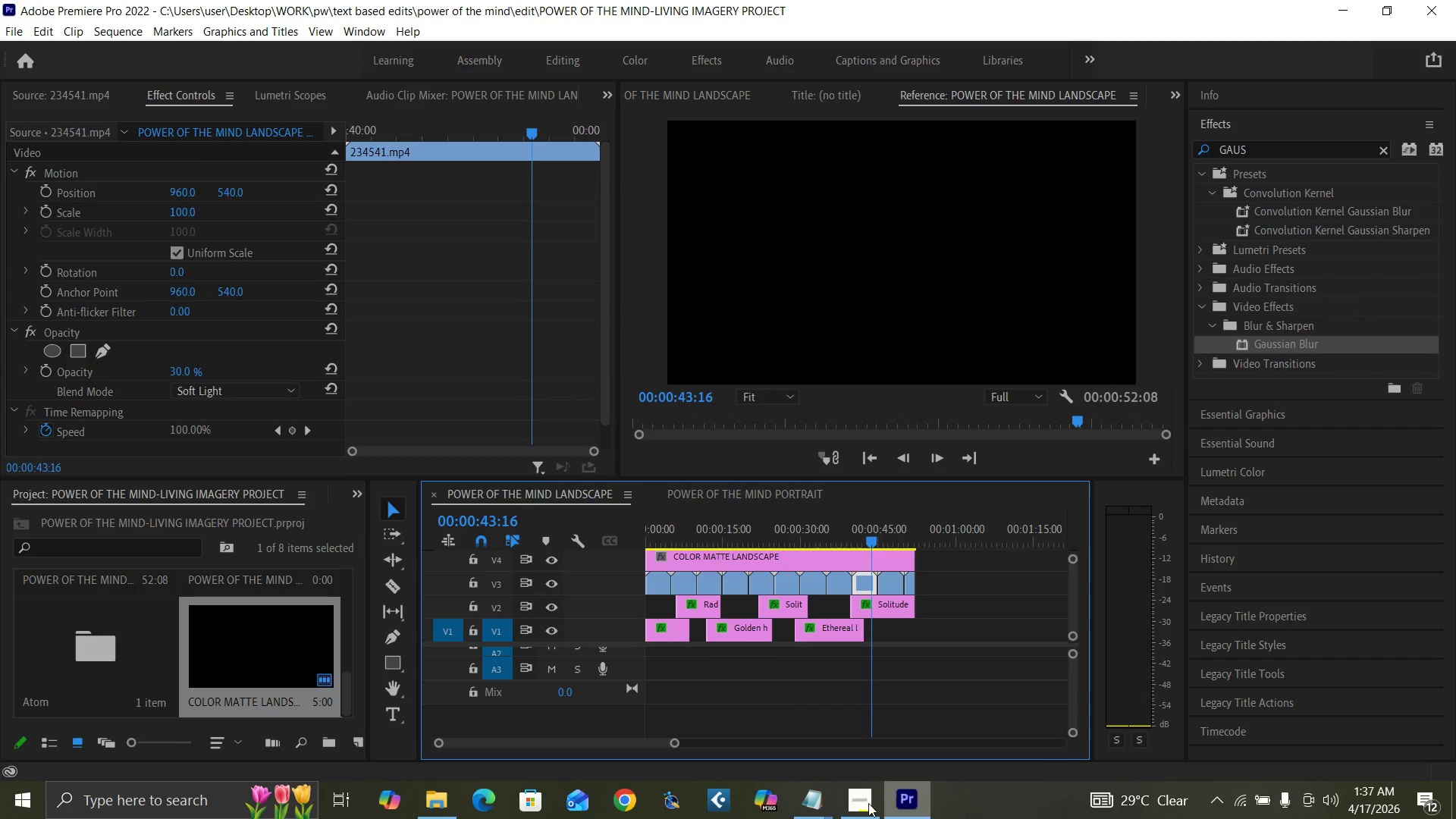 
mouse_move([868, 761])
 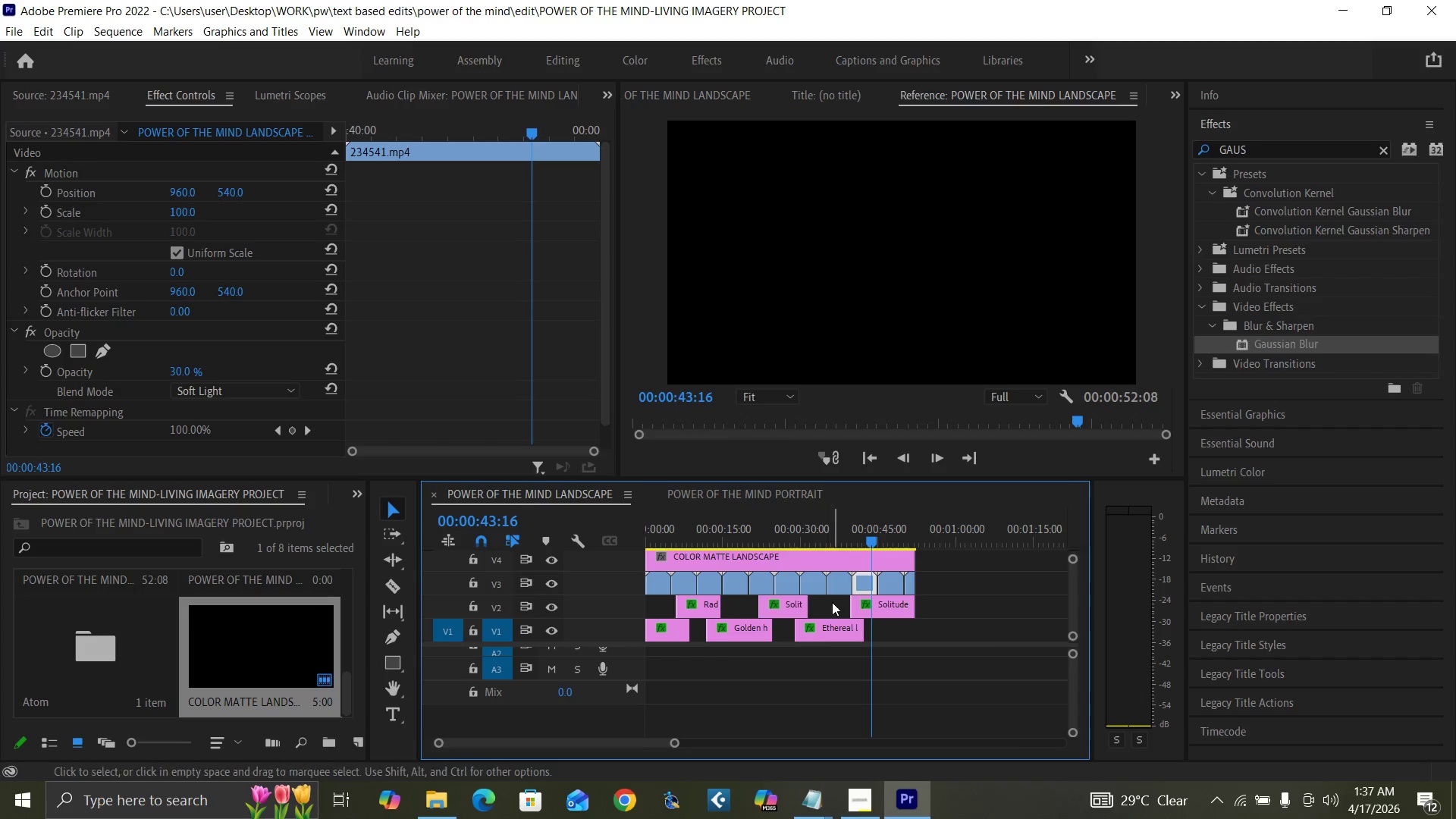 
left_click([704, 553])
 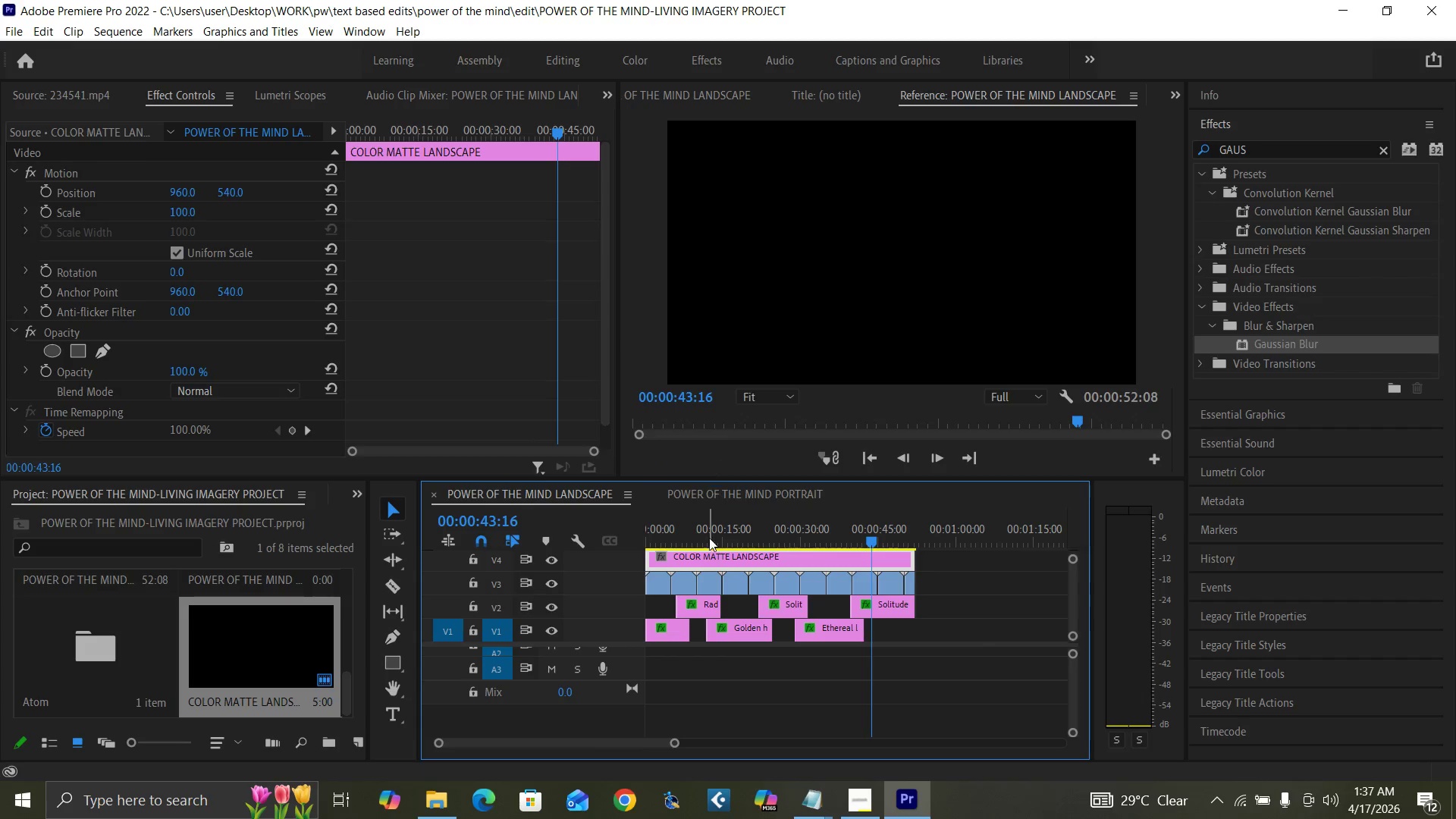 
left_click([714, 527])
 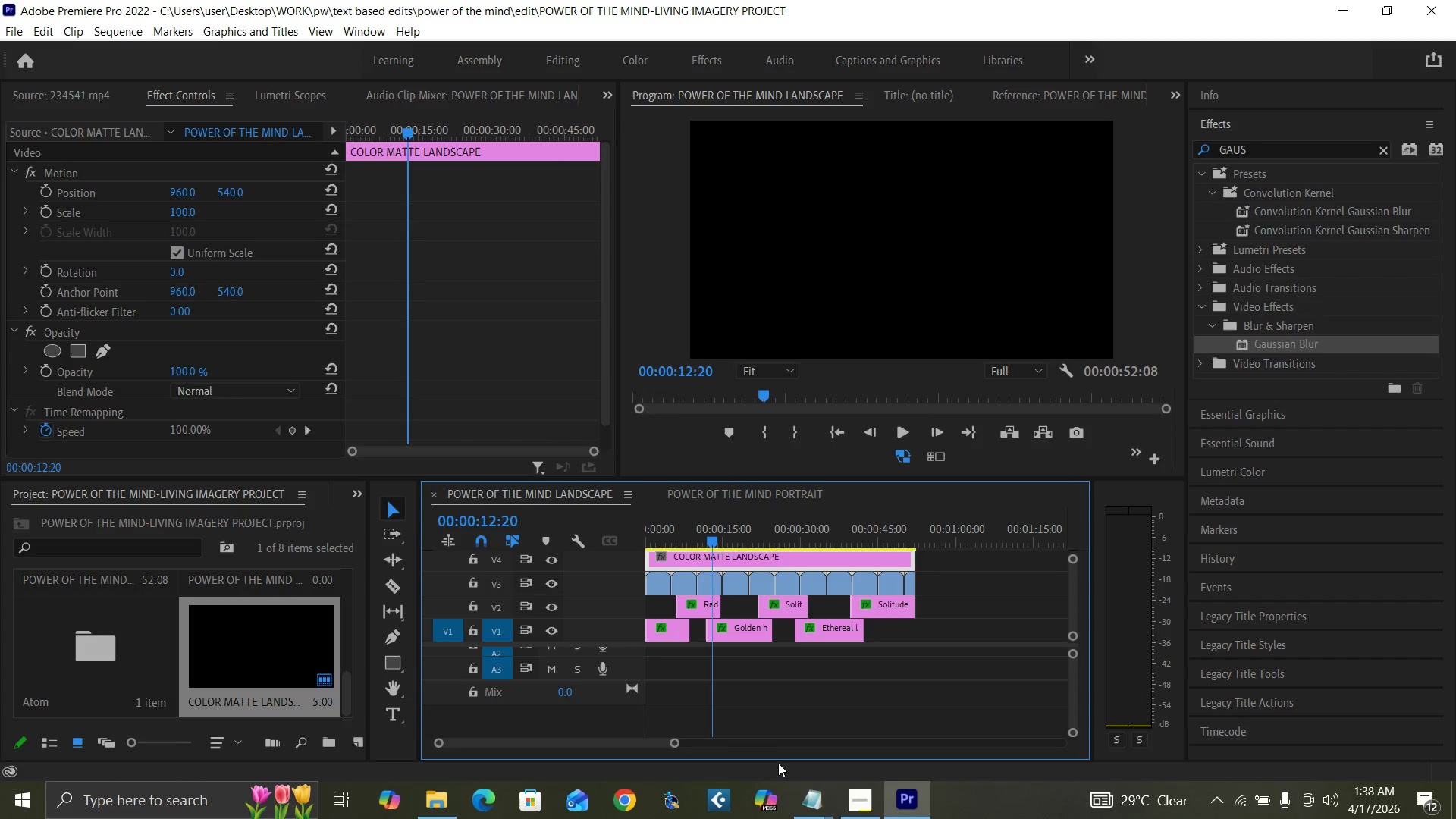 
left_click([863, 804])